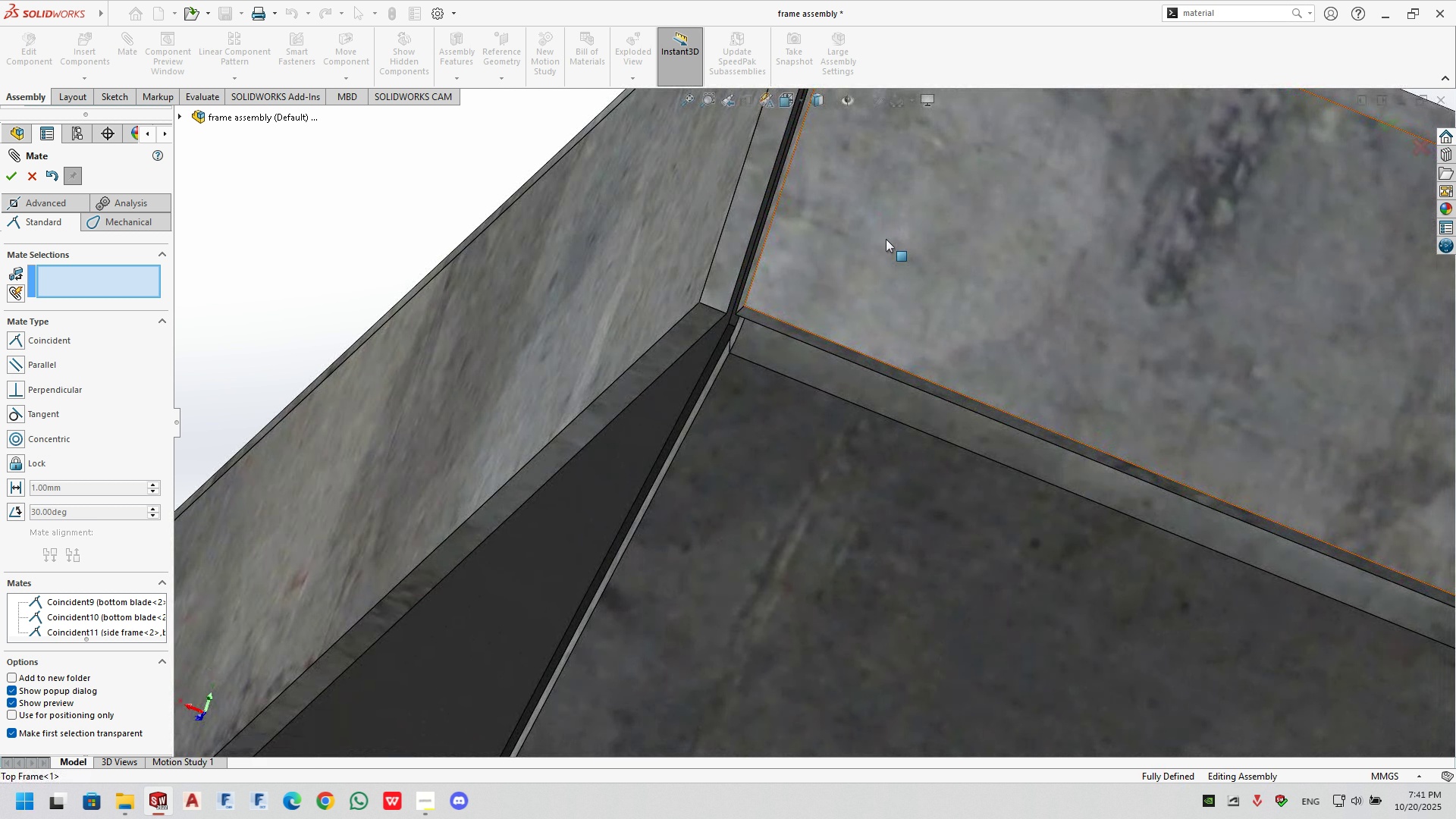 
double_click([882, 239])
 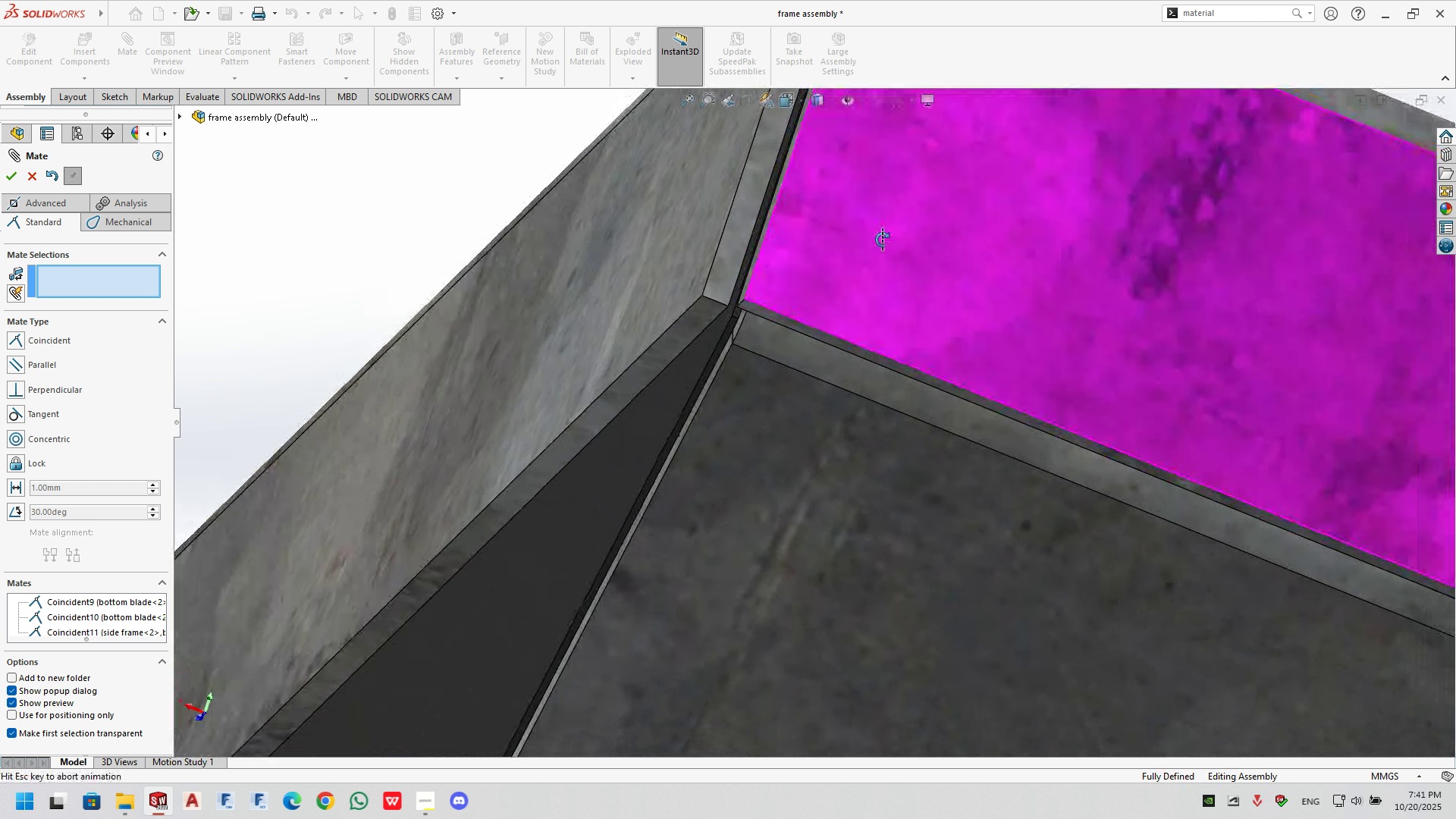 
triple_click([882, 239])
 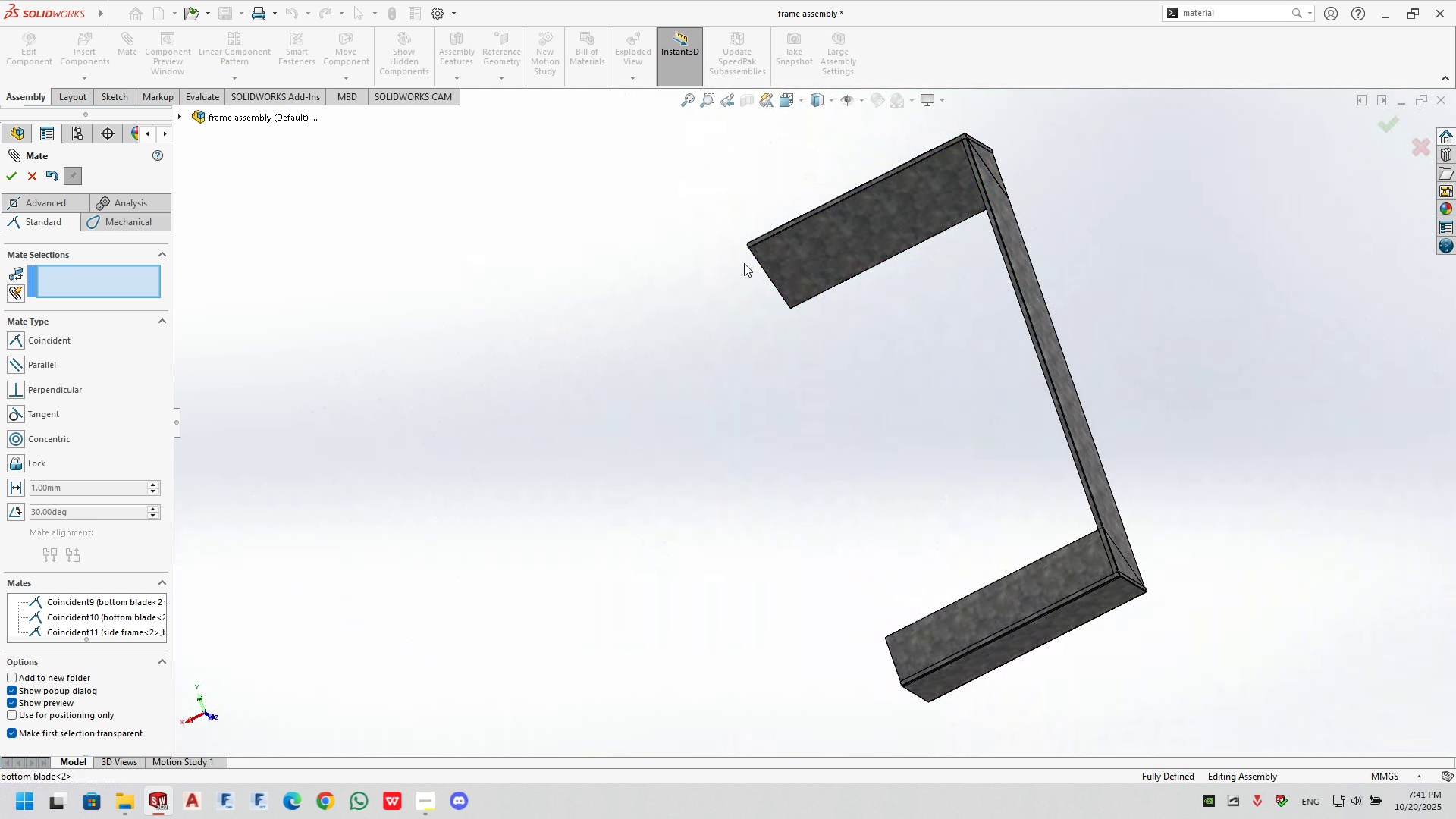 
middle_click([574, 271])
 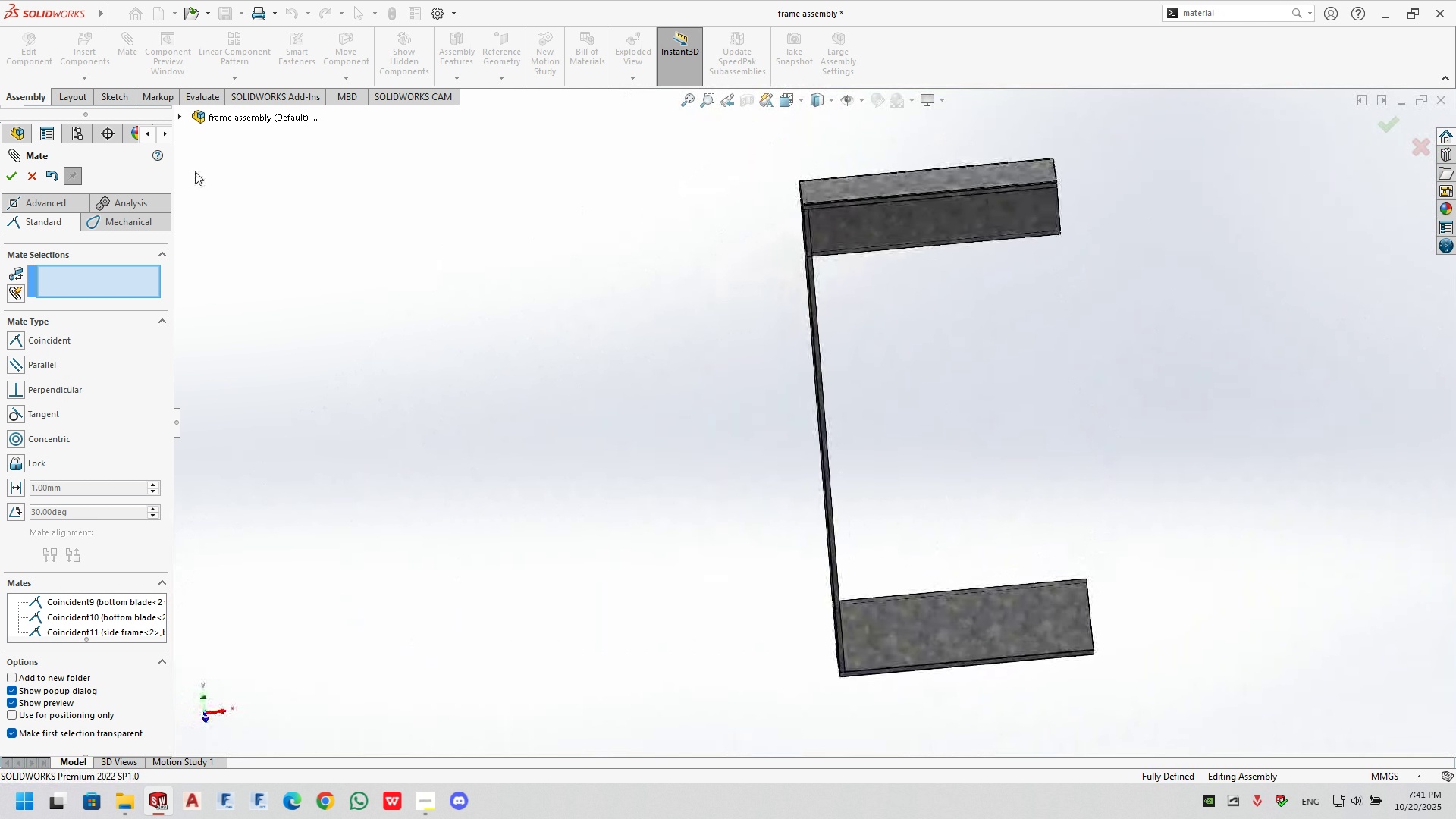 
left_click([10, 173])
 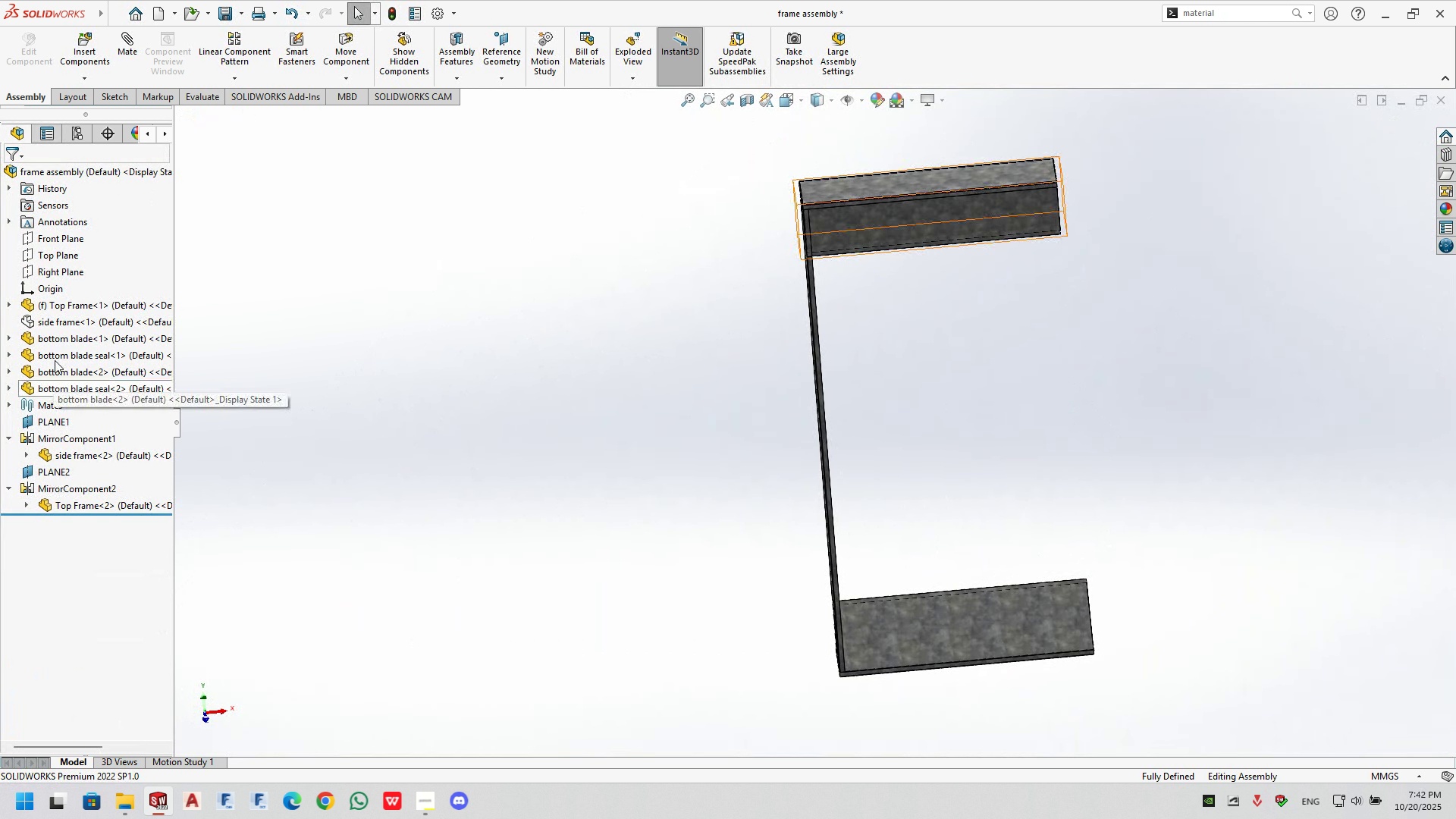 
right_click([61, 325])
 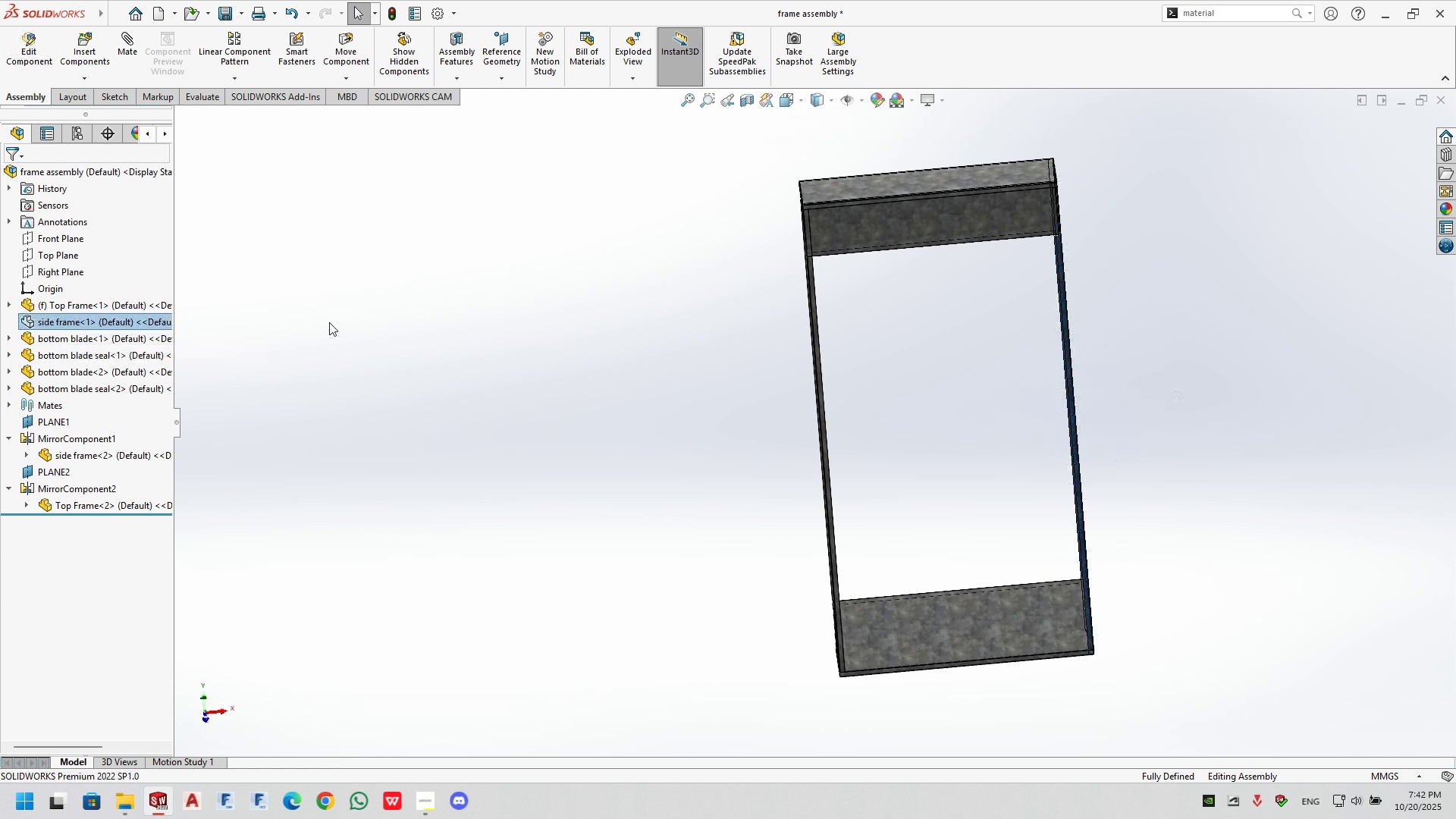 
double_click([597, 334])
 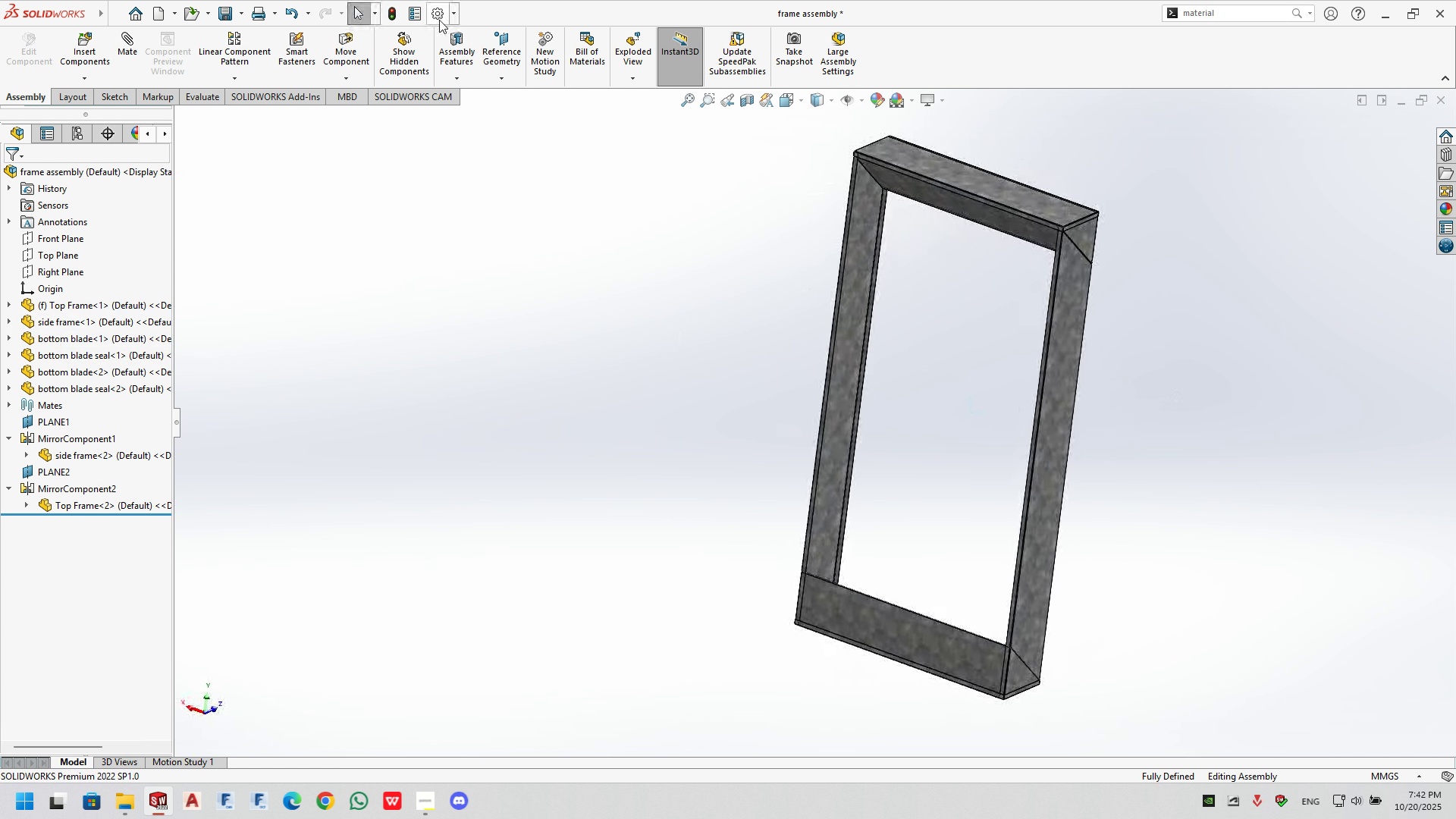 
left_click([386, 11])
 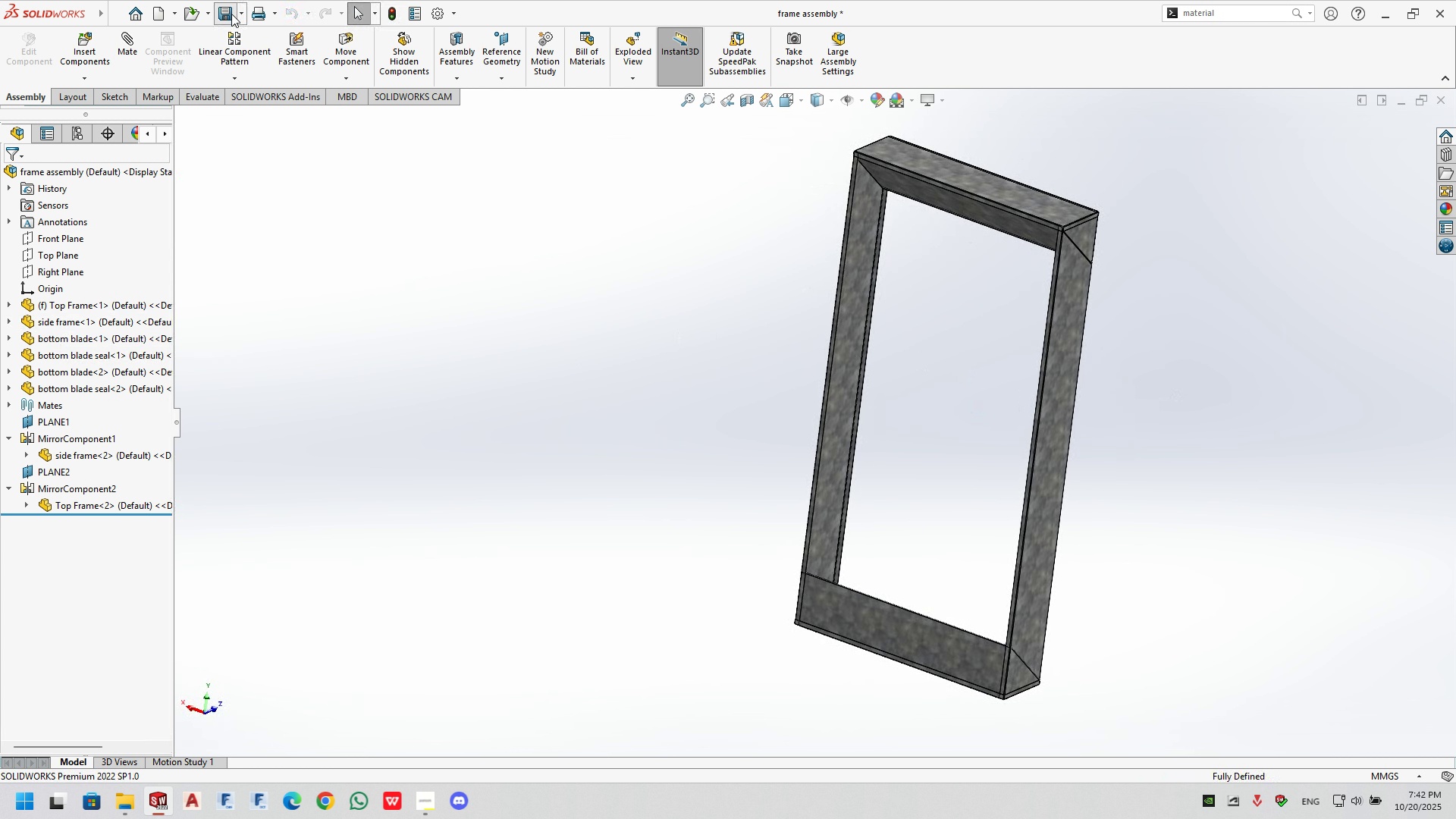 
left_click([231, 14])
 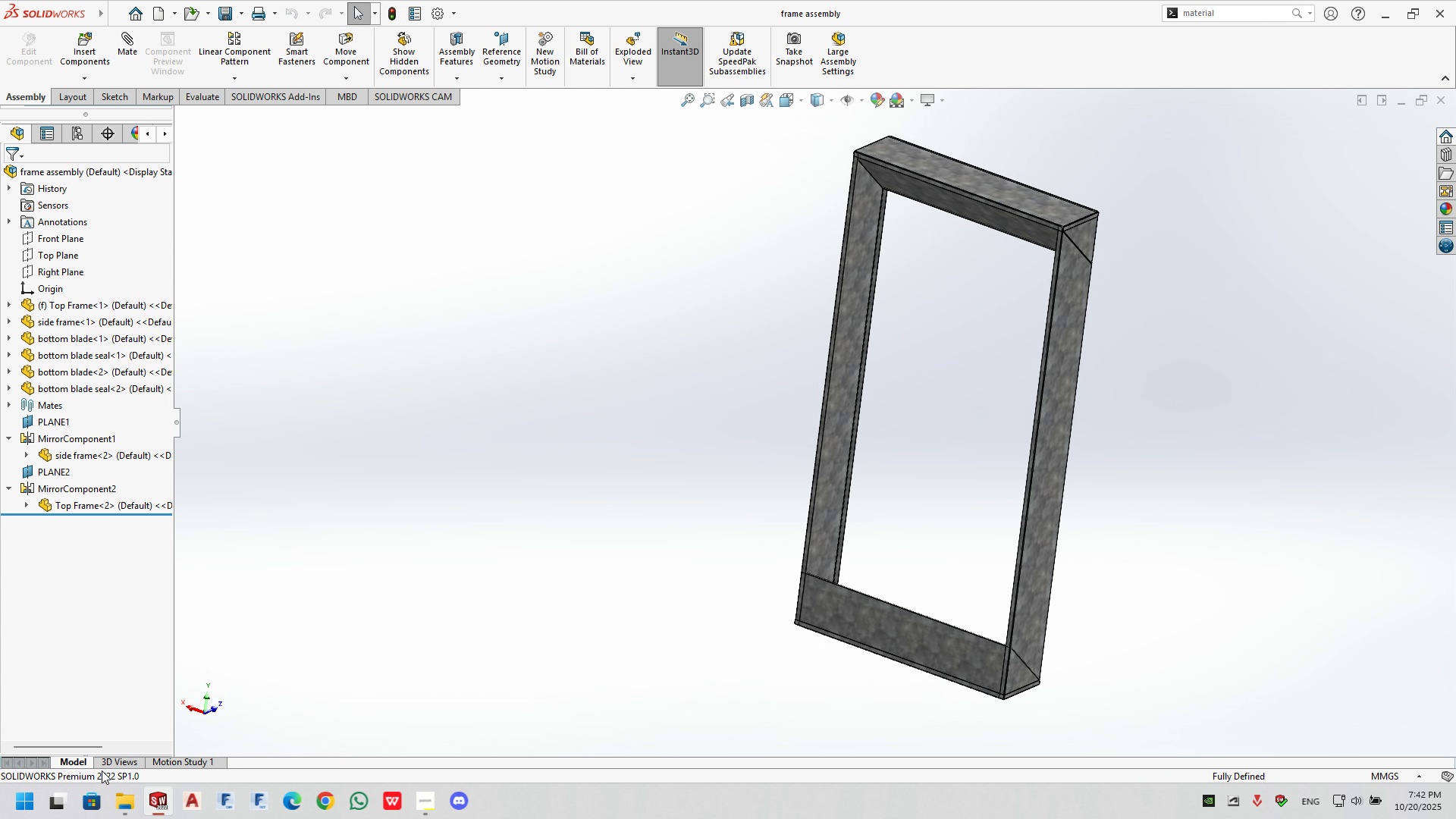 
left_click([130, 809])
 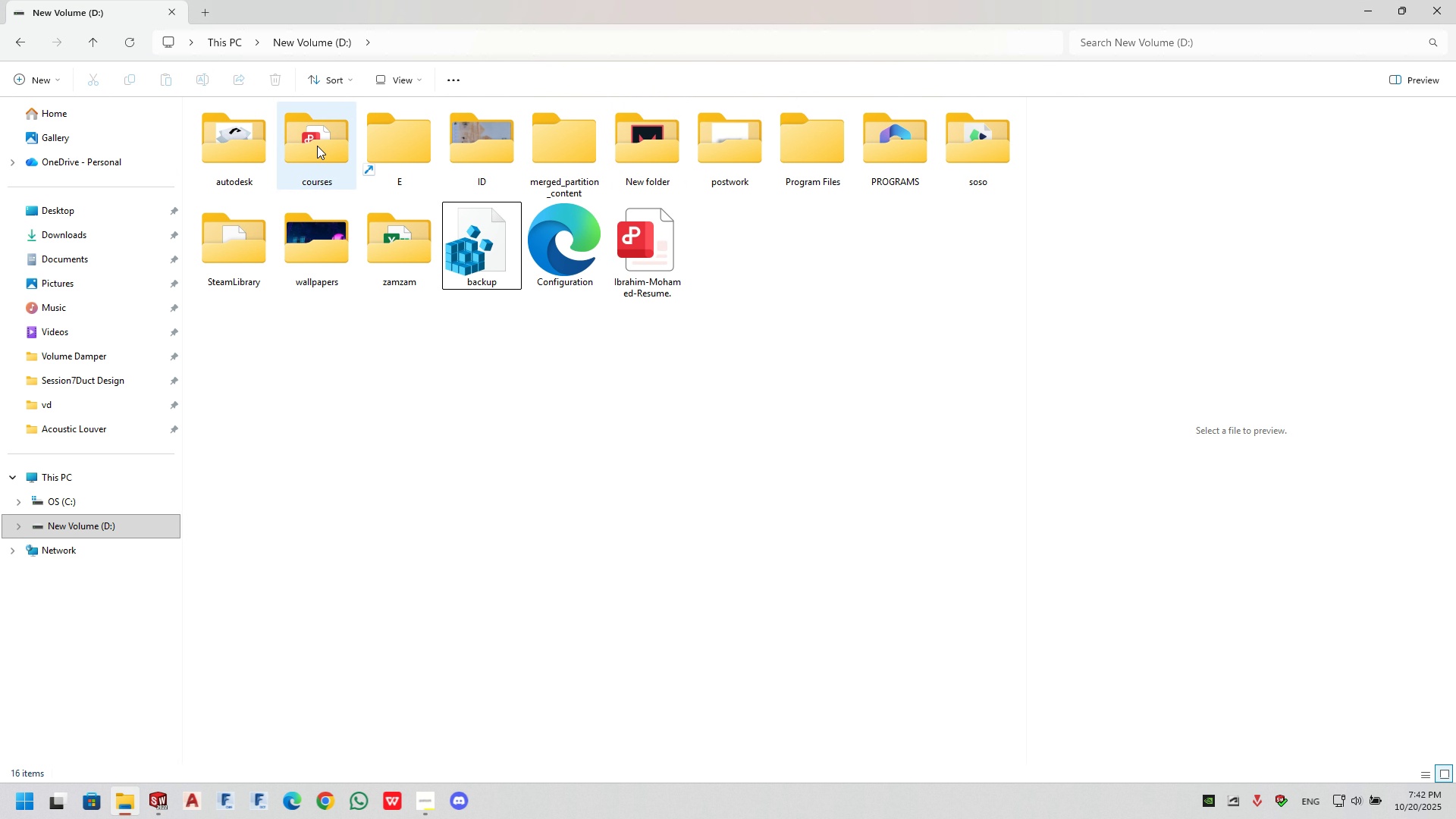 
double_click([720, 143])
 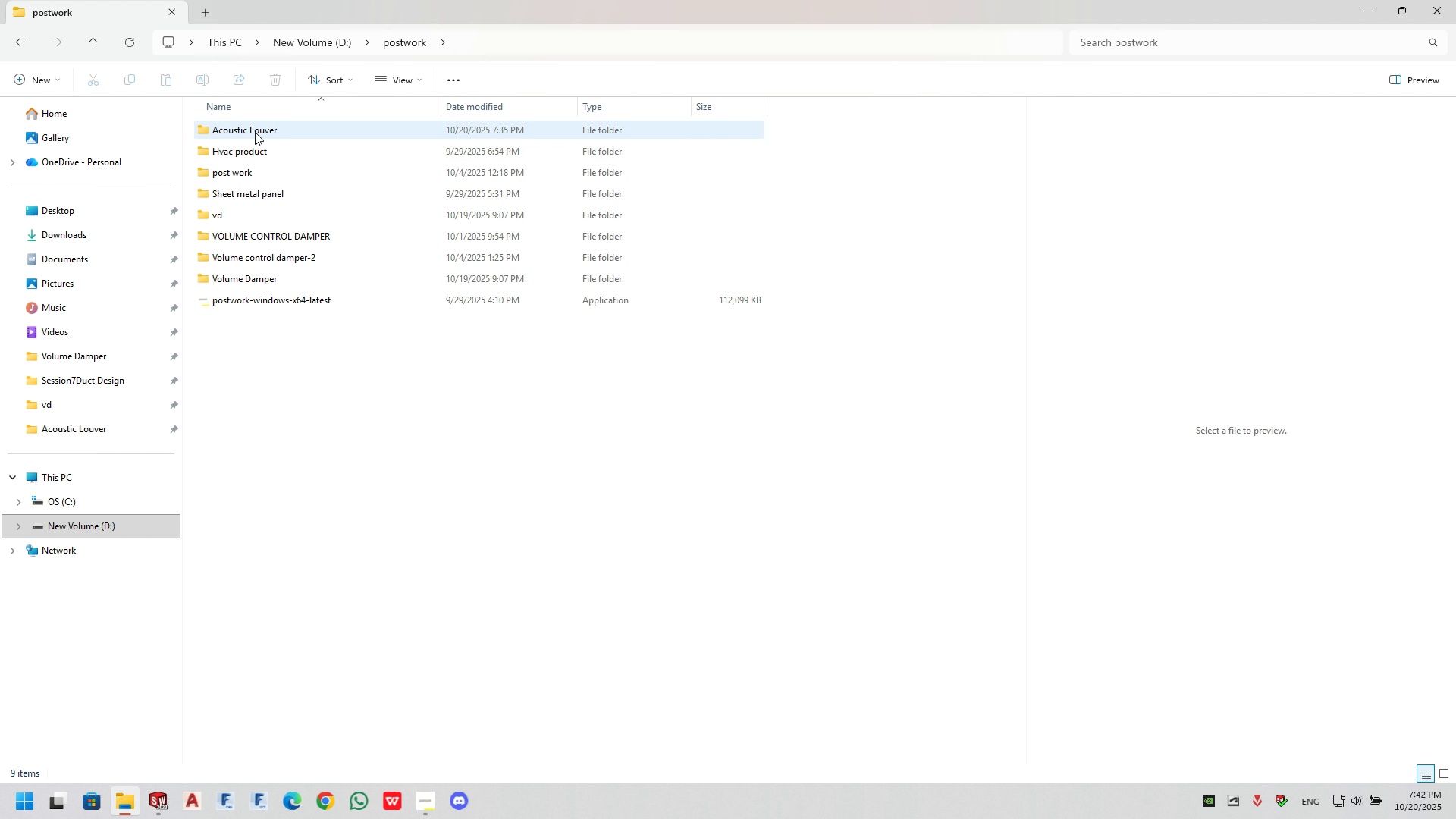 
double_click([255, 131])
 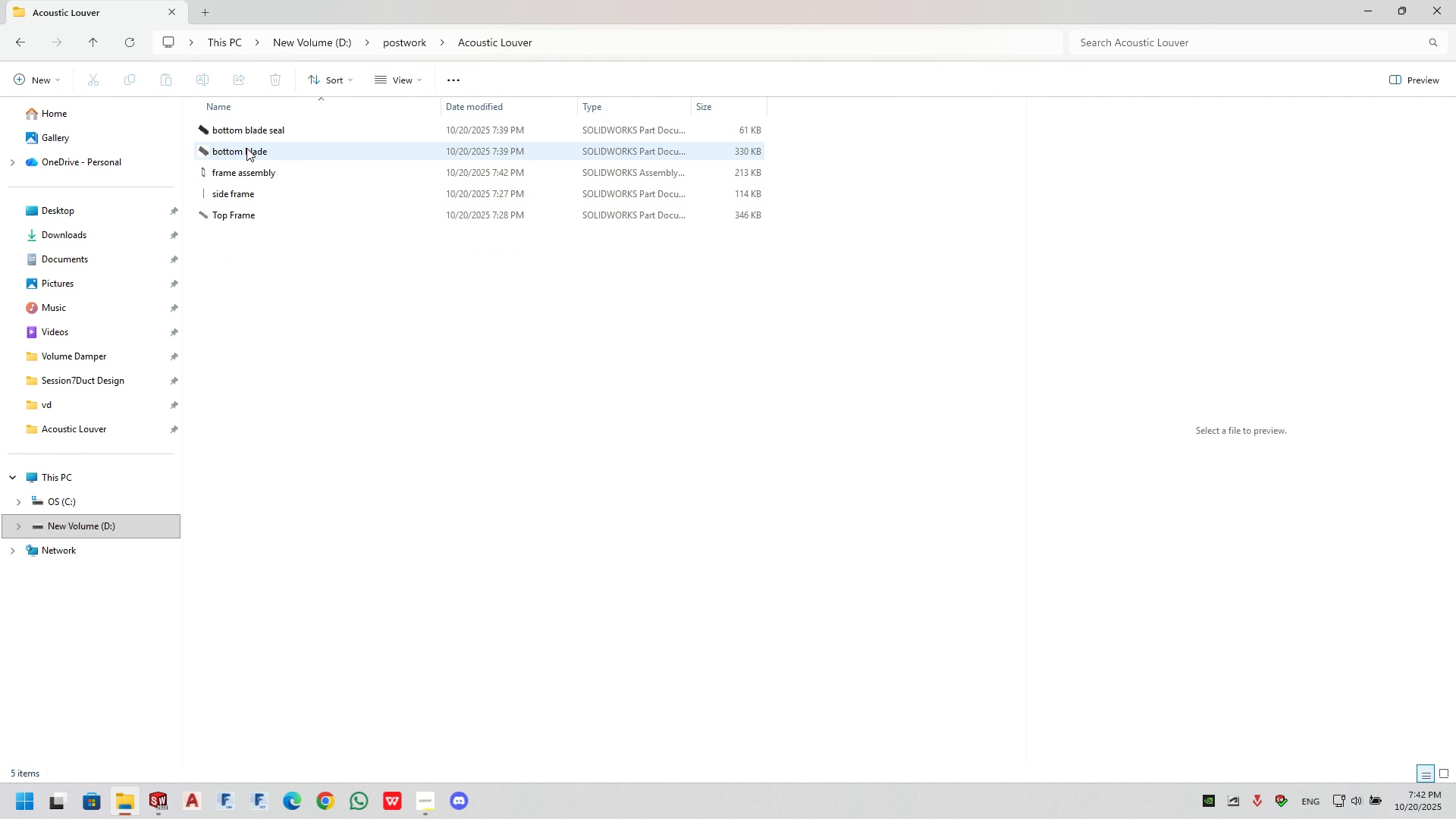 
left_click([248, 152])
 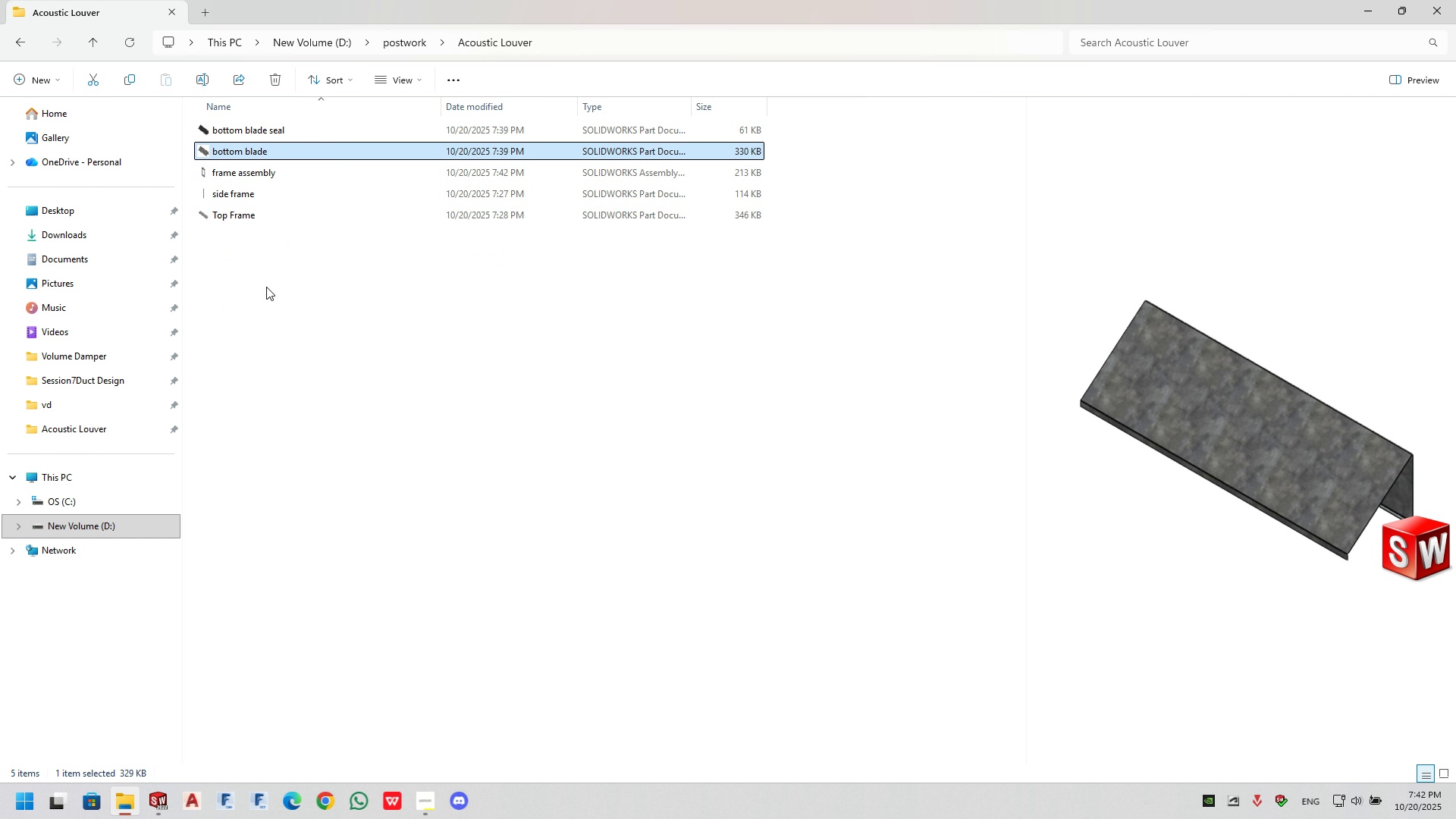 
key(Control+C)
 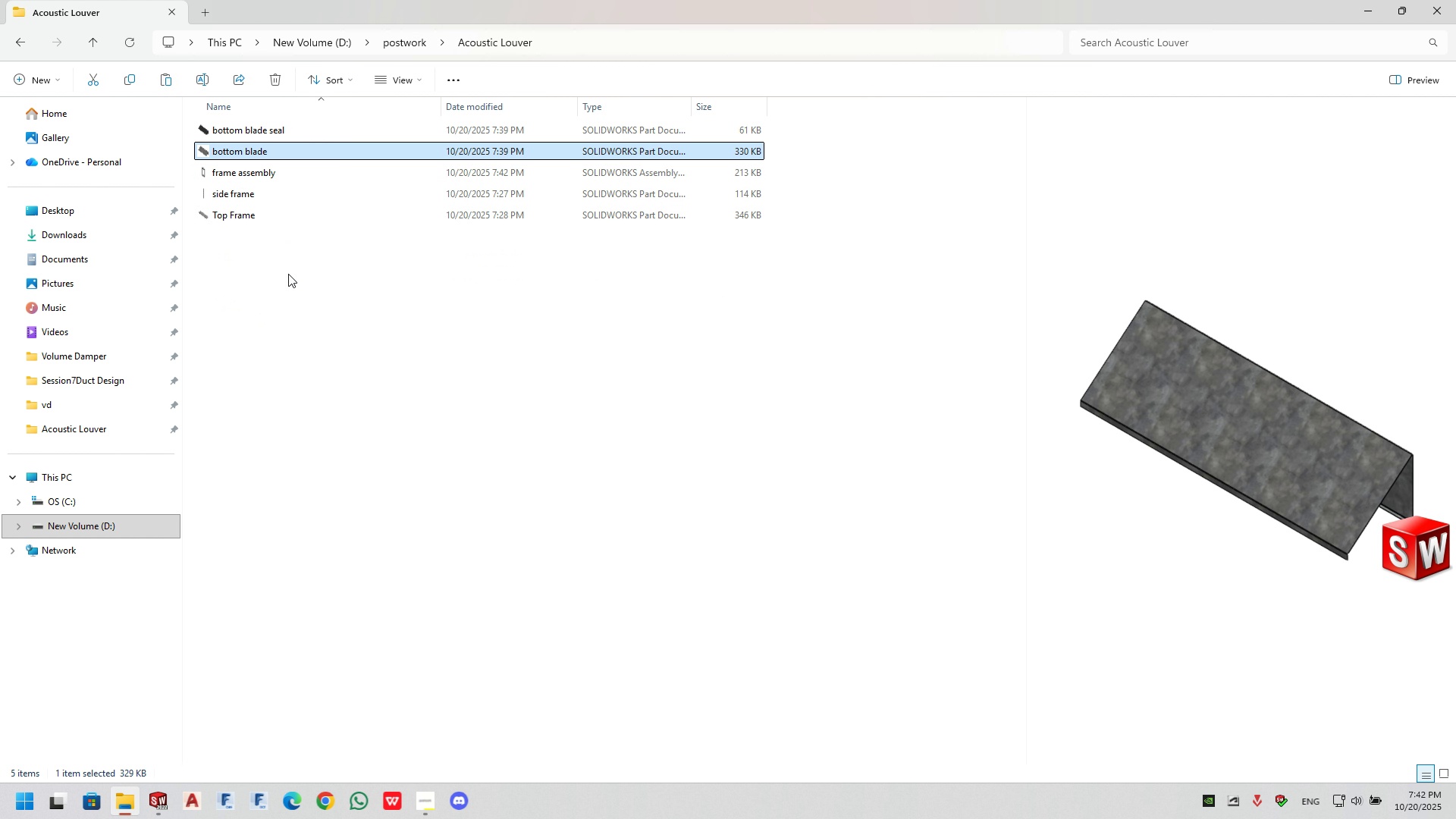 
key(Control+ControlLeft)
 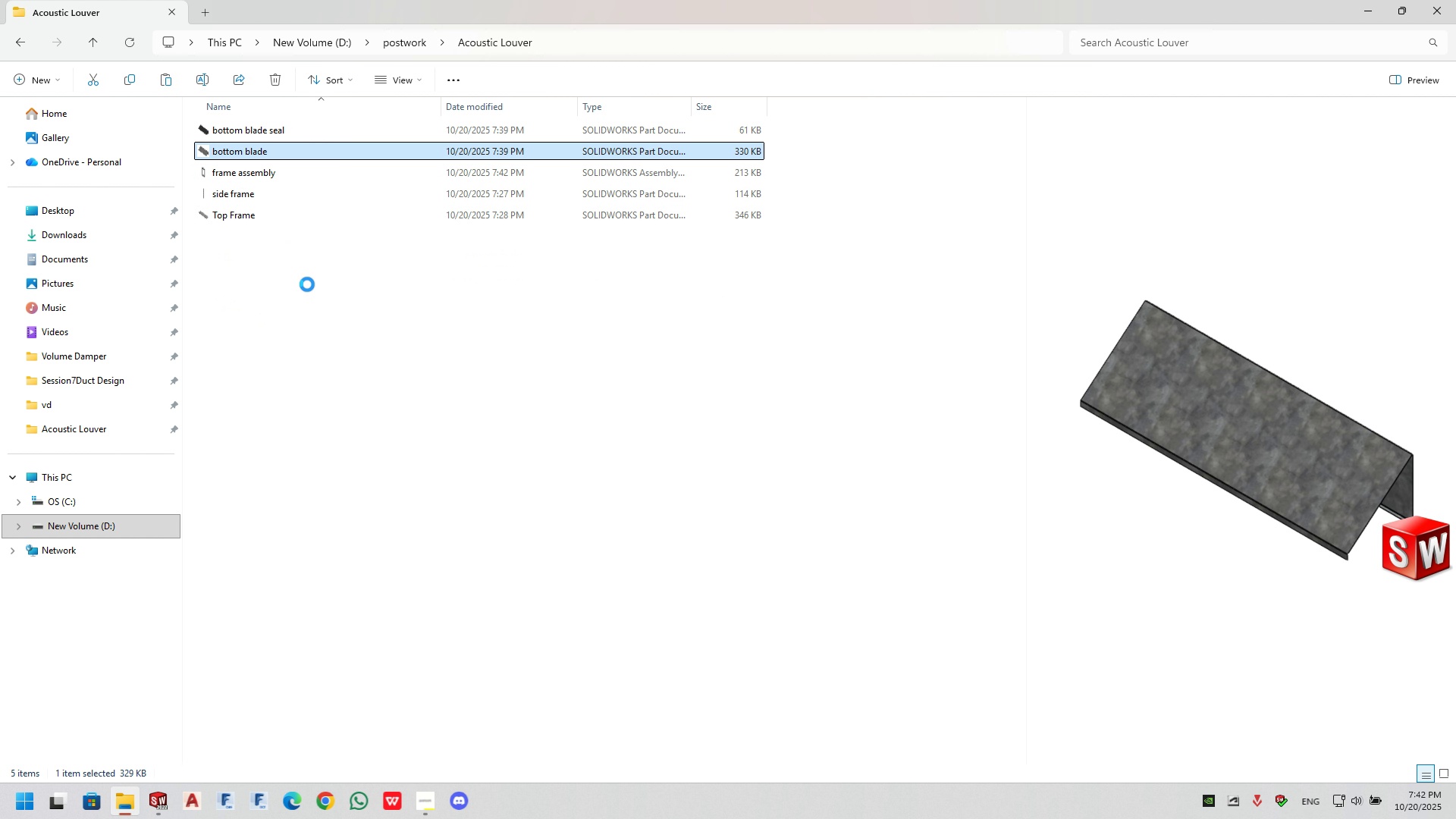 
key(Control+V)
 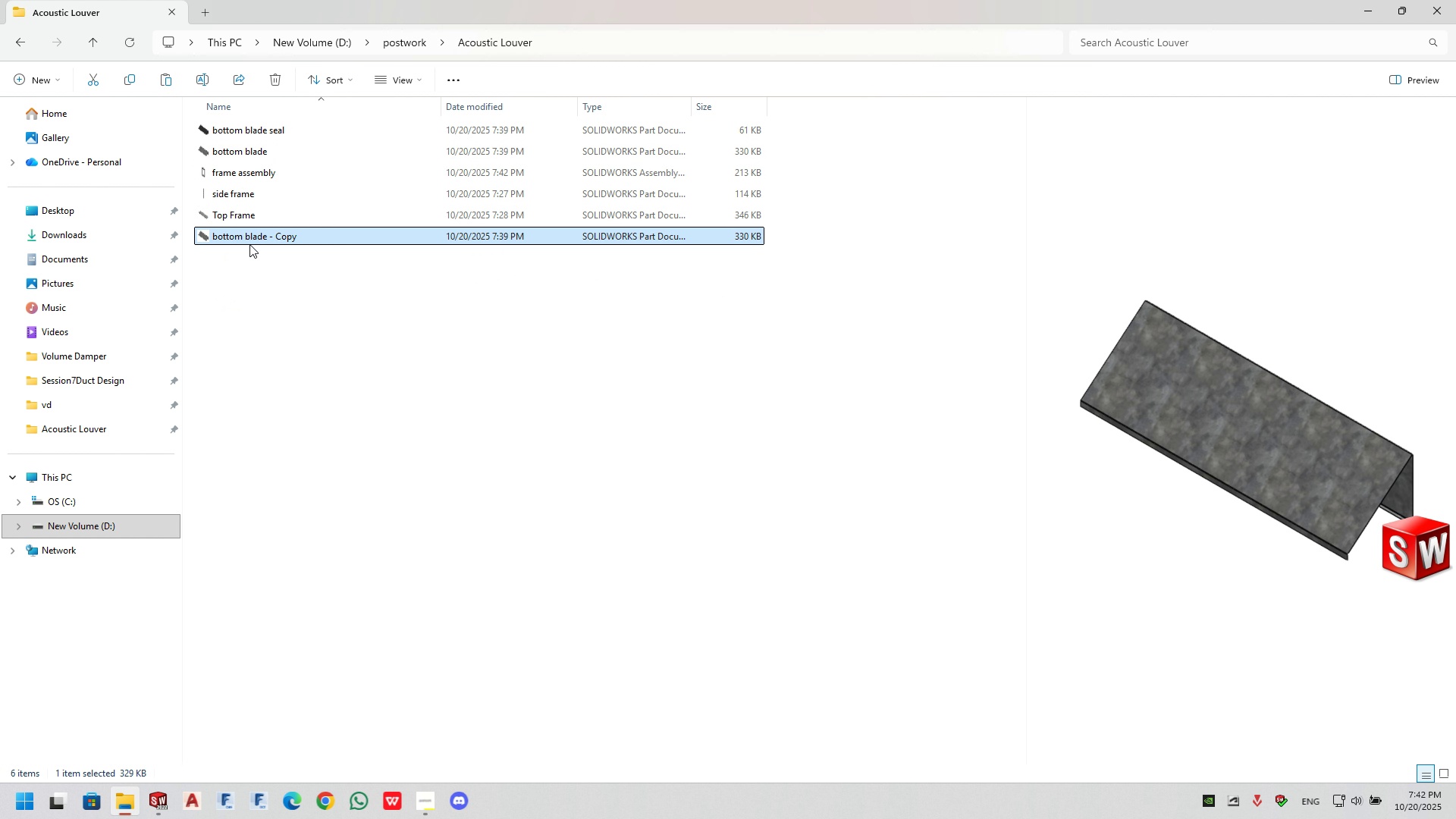 
left_click([249, 238])
 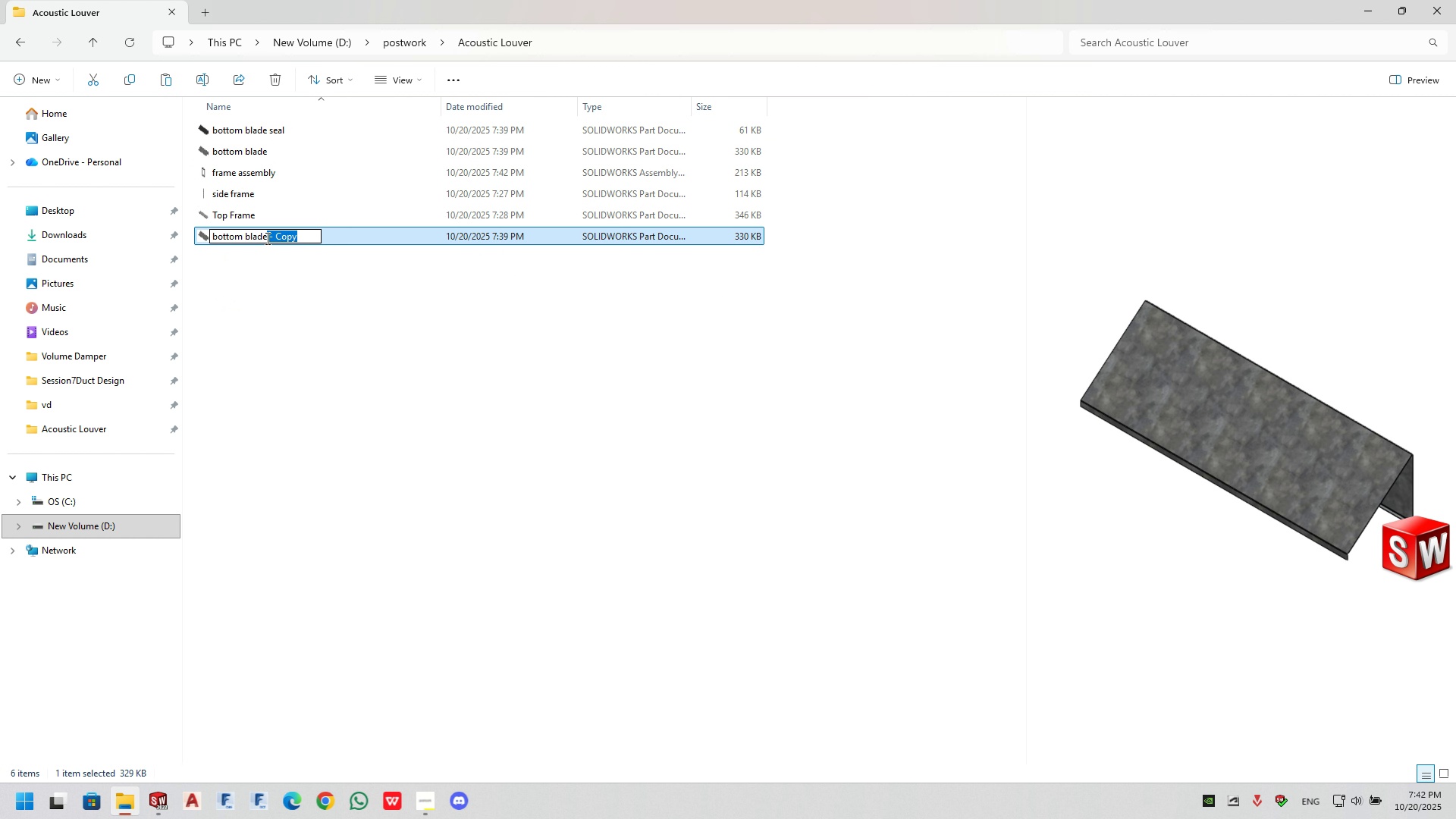 
key(Backspace)
 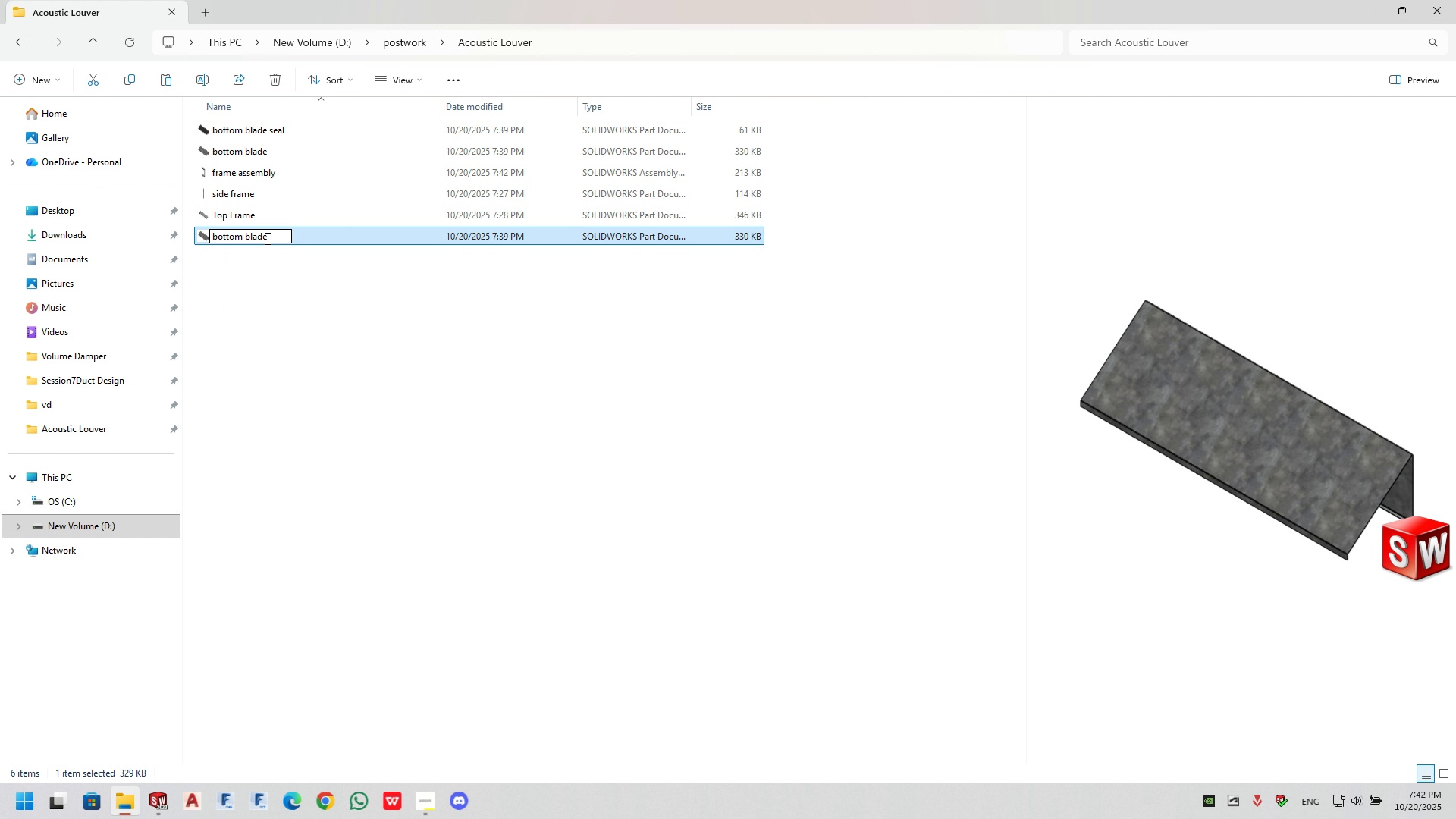 
hold_key(key=ArrowLeft, duration=0.63)
 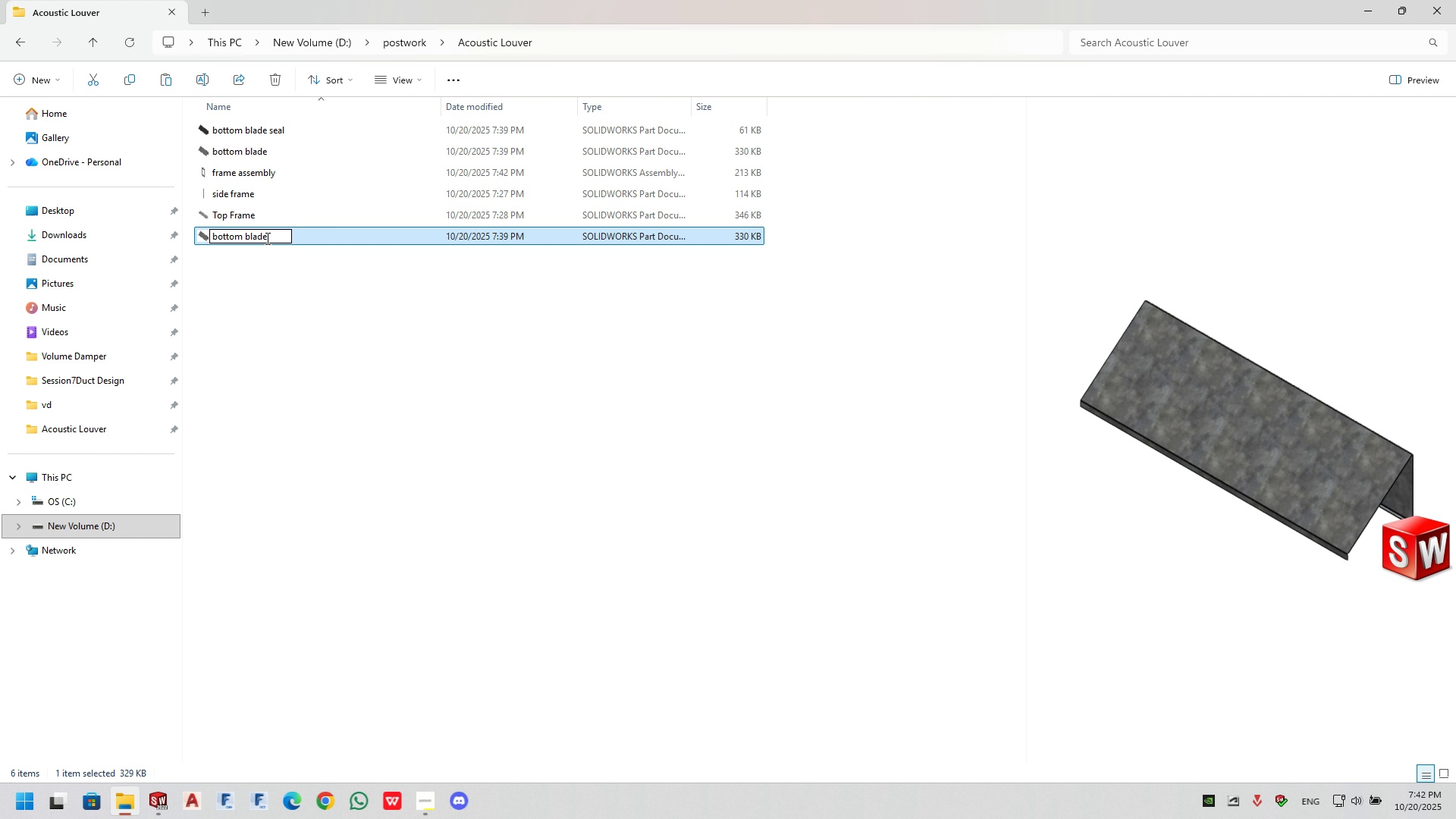 
hold_key(key=Backspace, duration=0.85)
 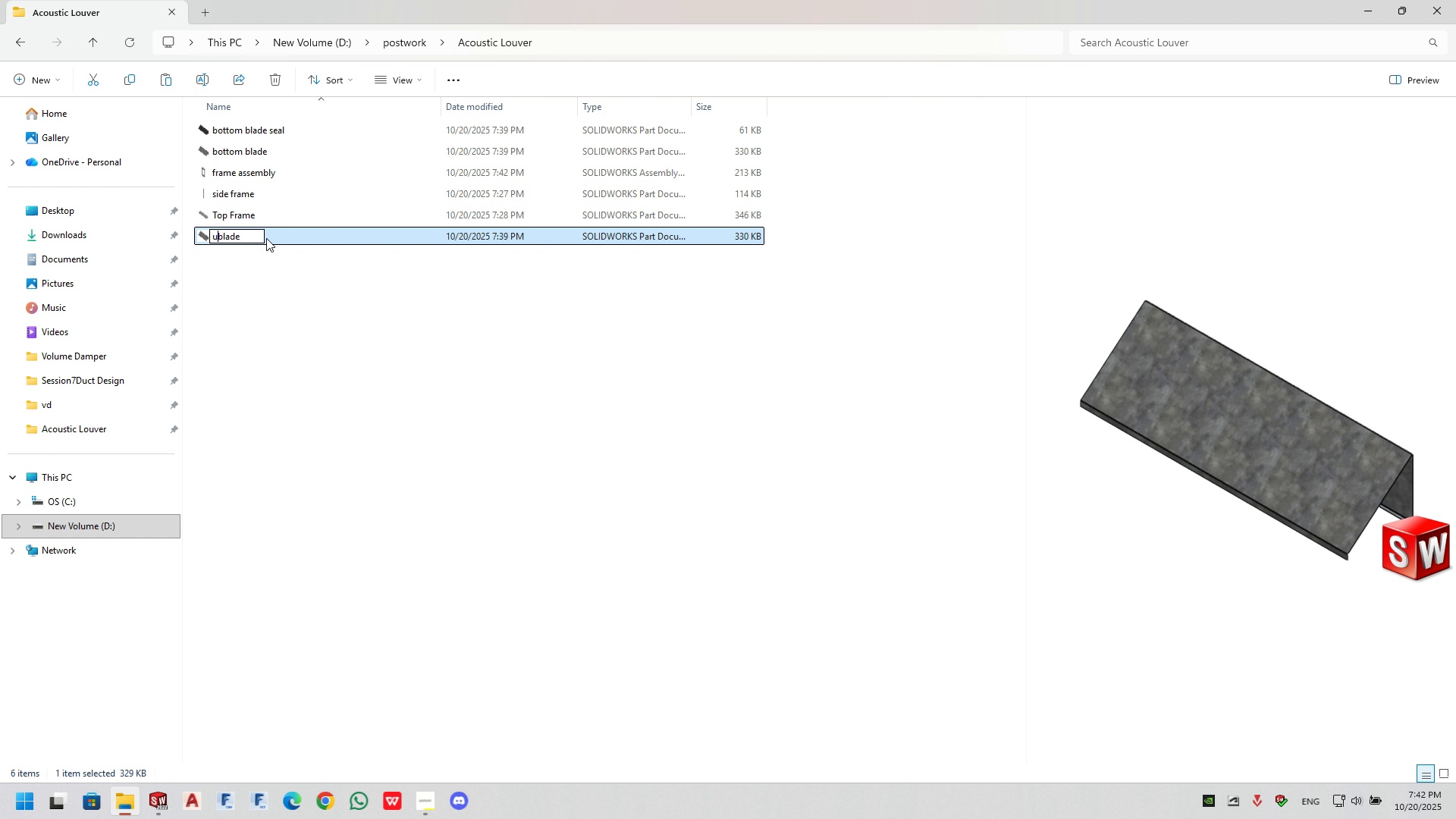 
type(upper)
 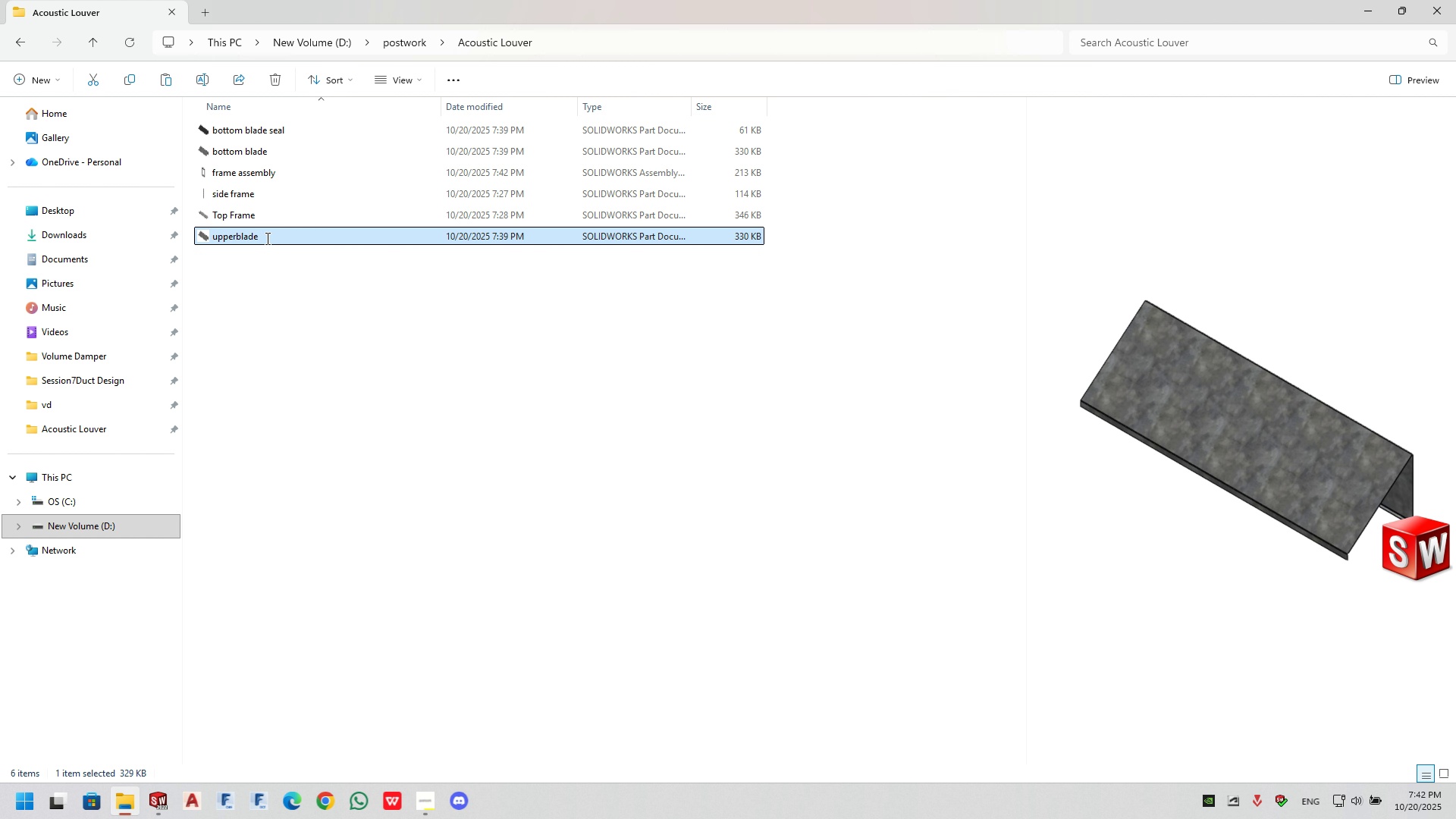 
key(Enter)
 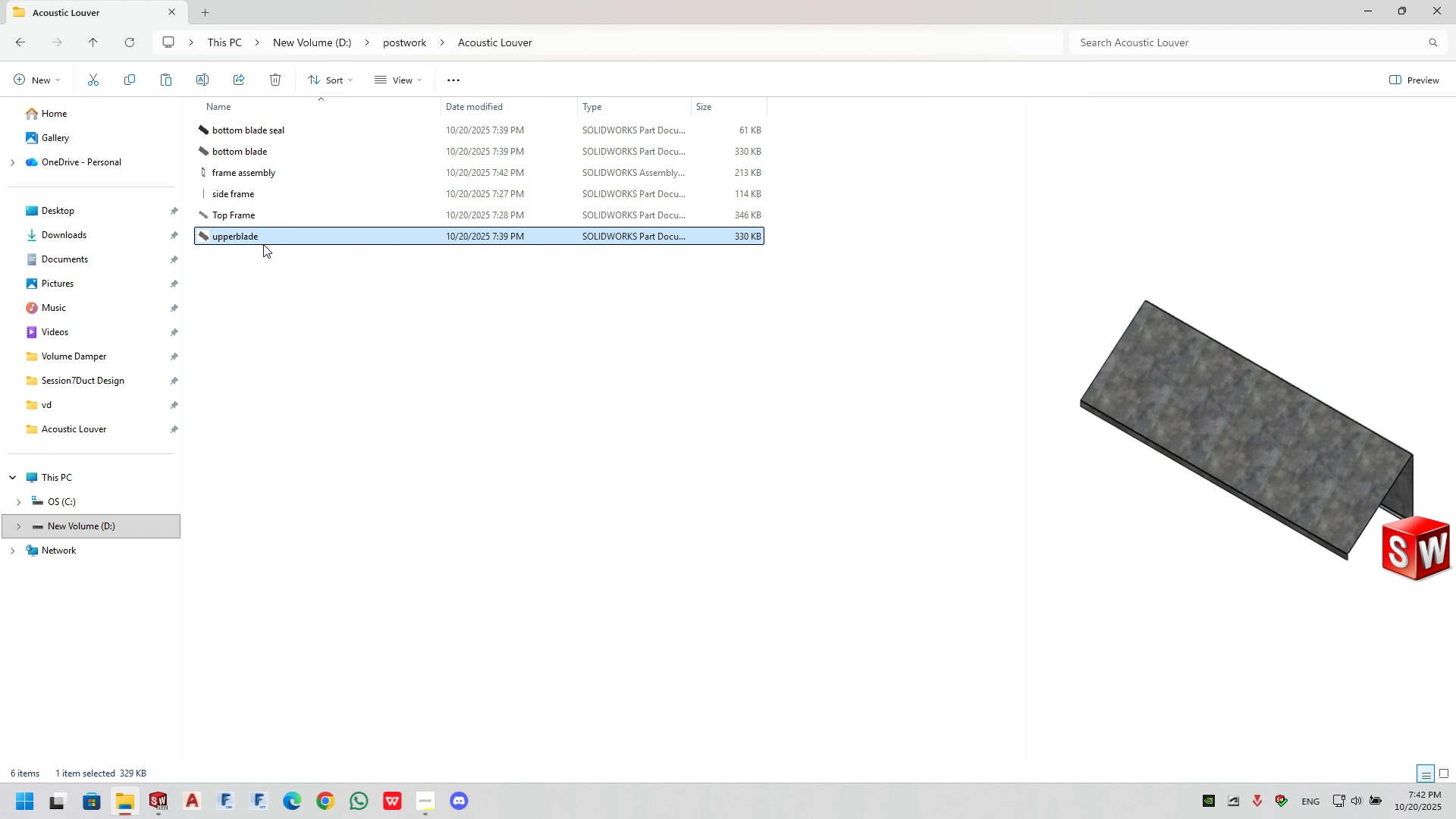 
left_click([263, 244])
 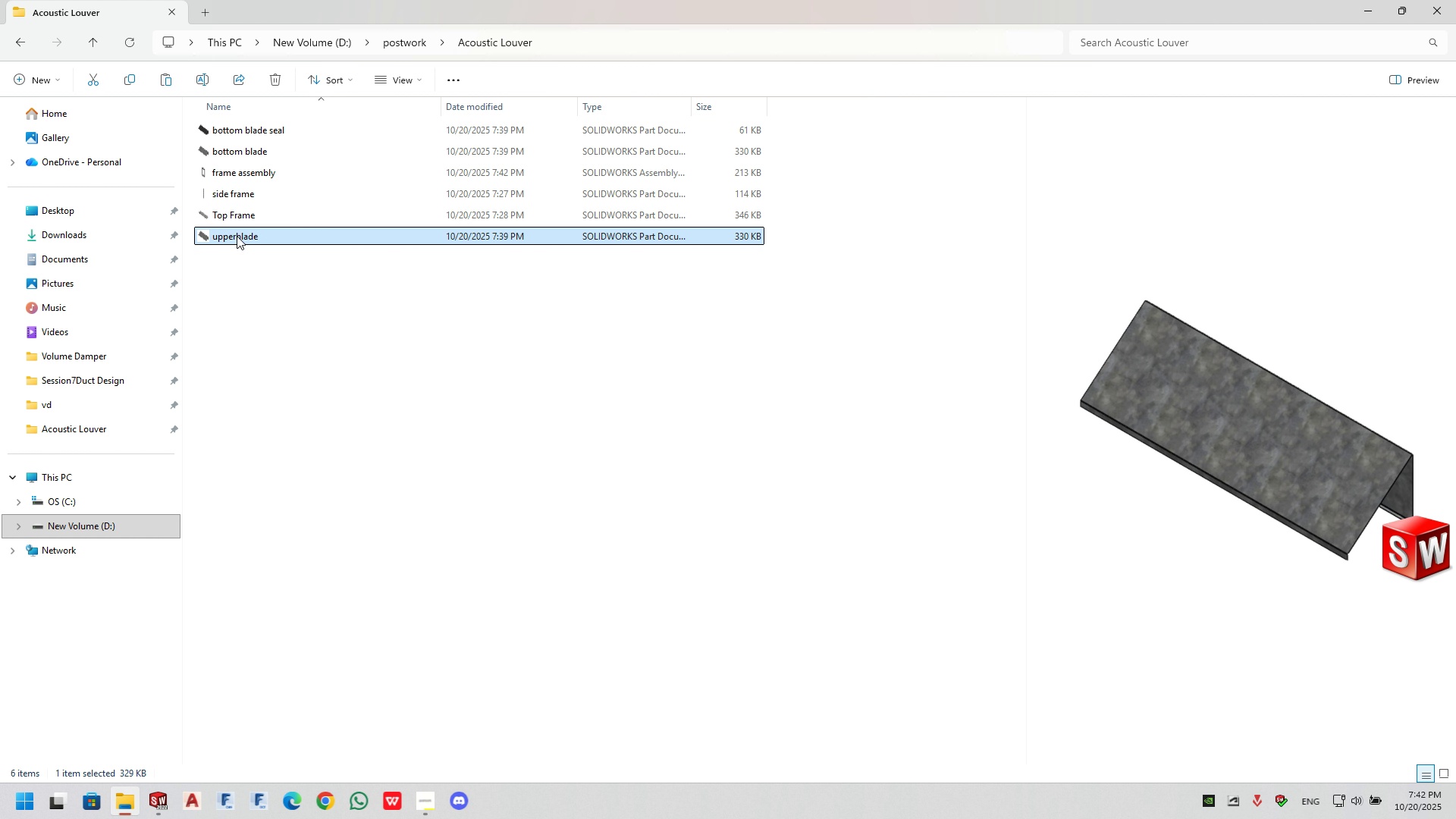 
left_click([235, 236])
 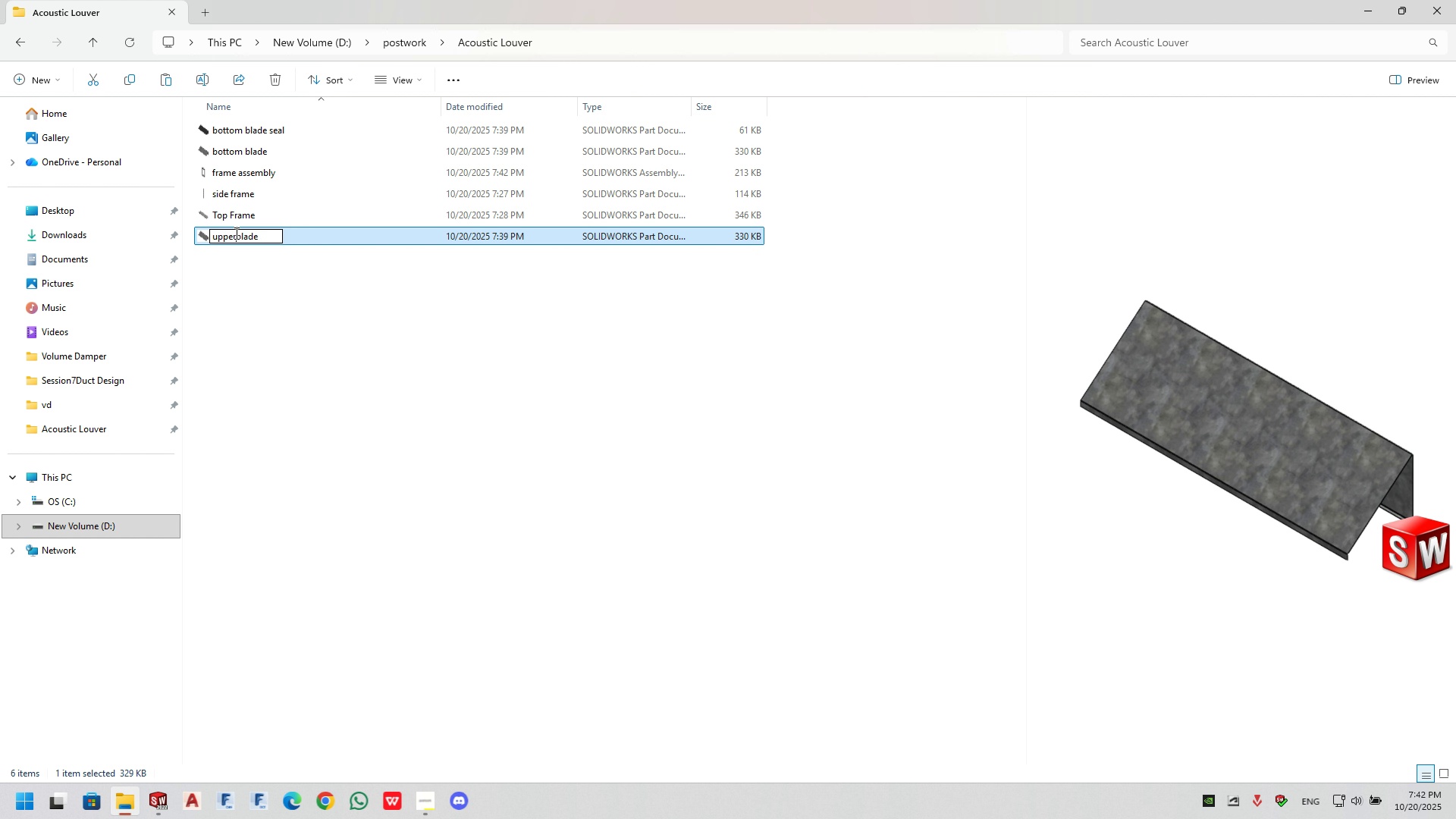 
key(Space)
 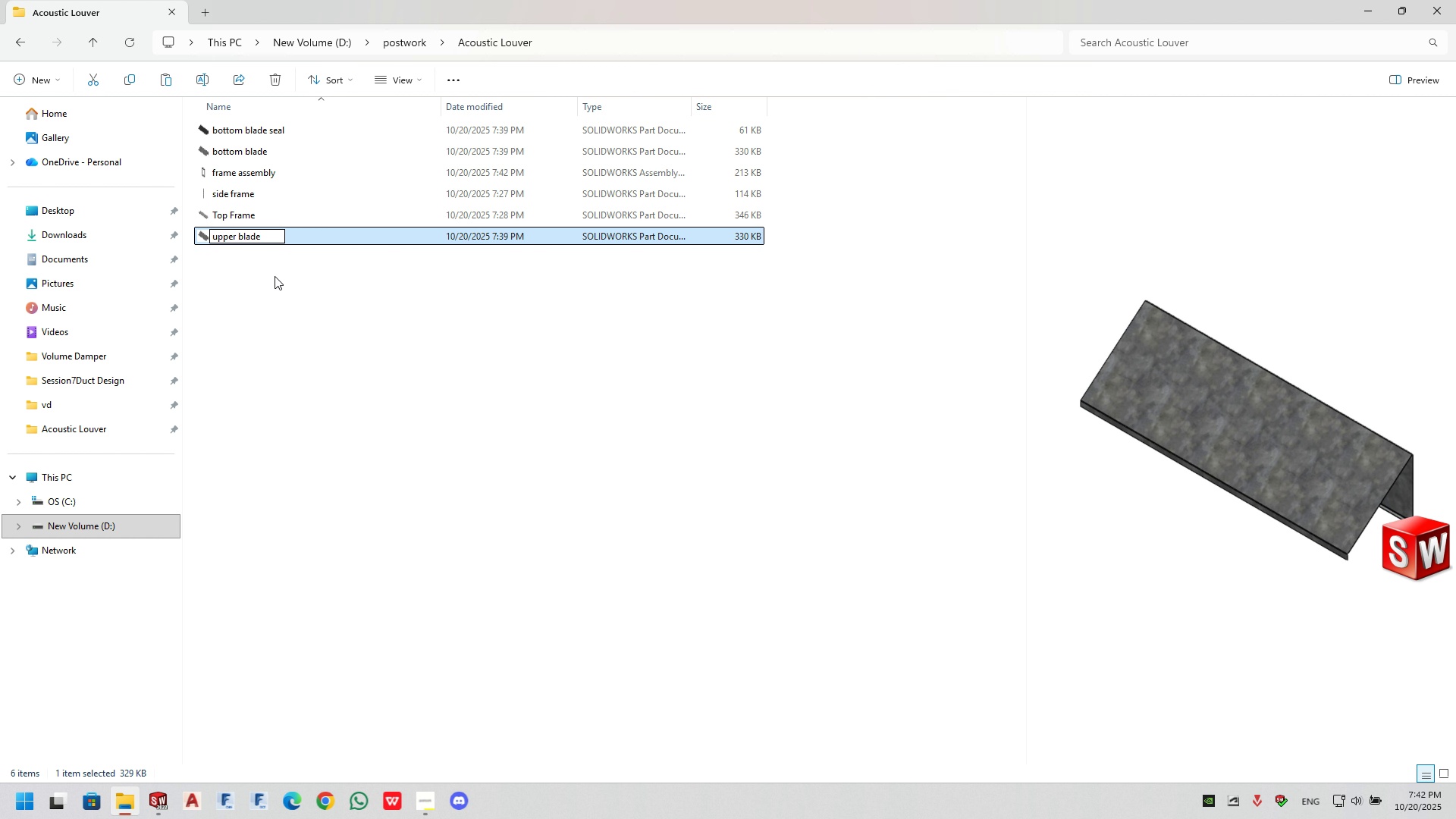 
left_click([275, 276])
 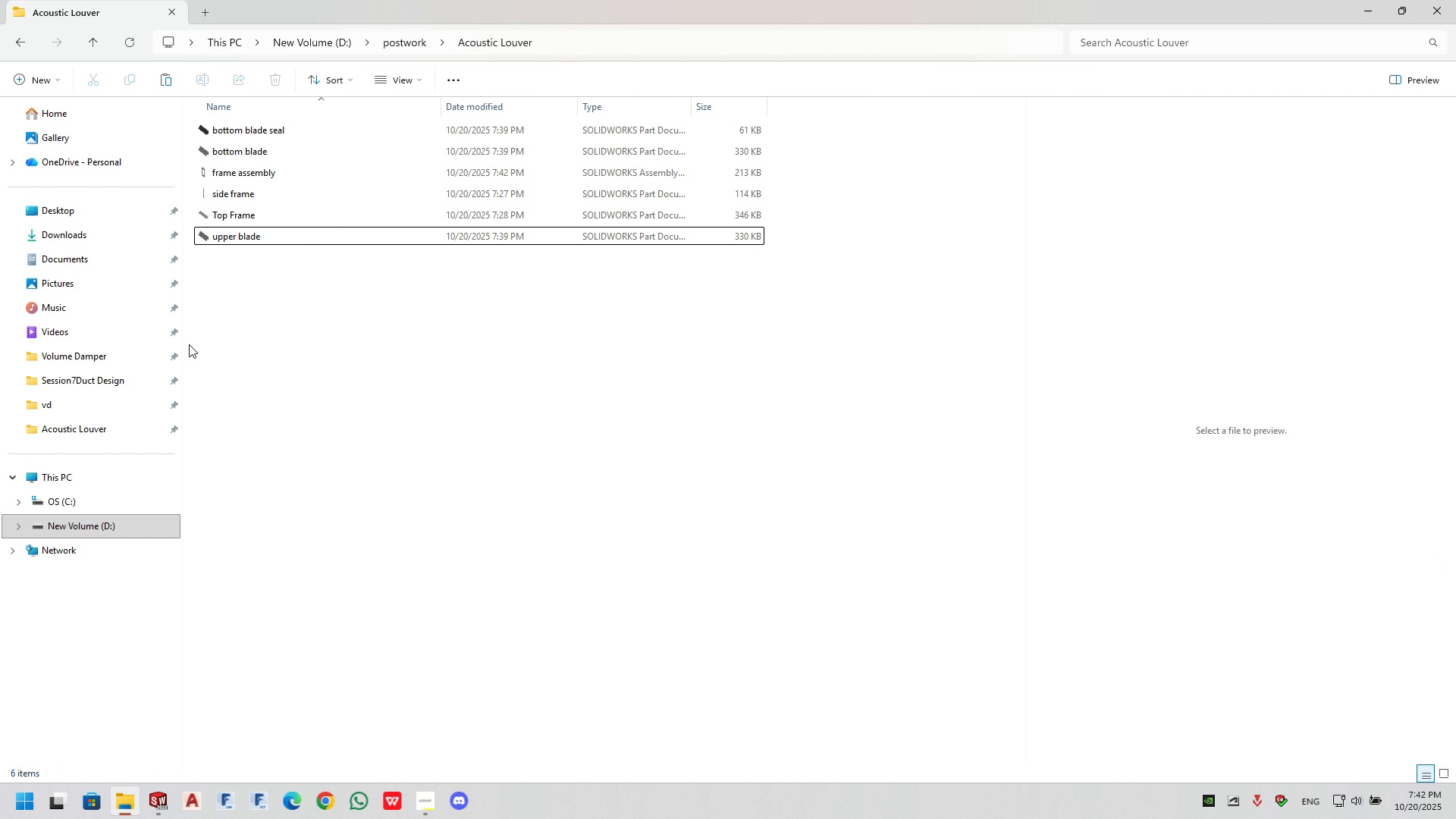 
key(Alt+AltLeft)
 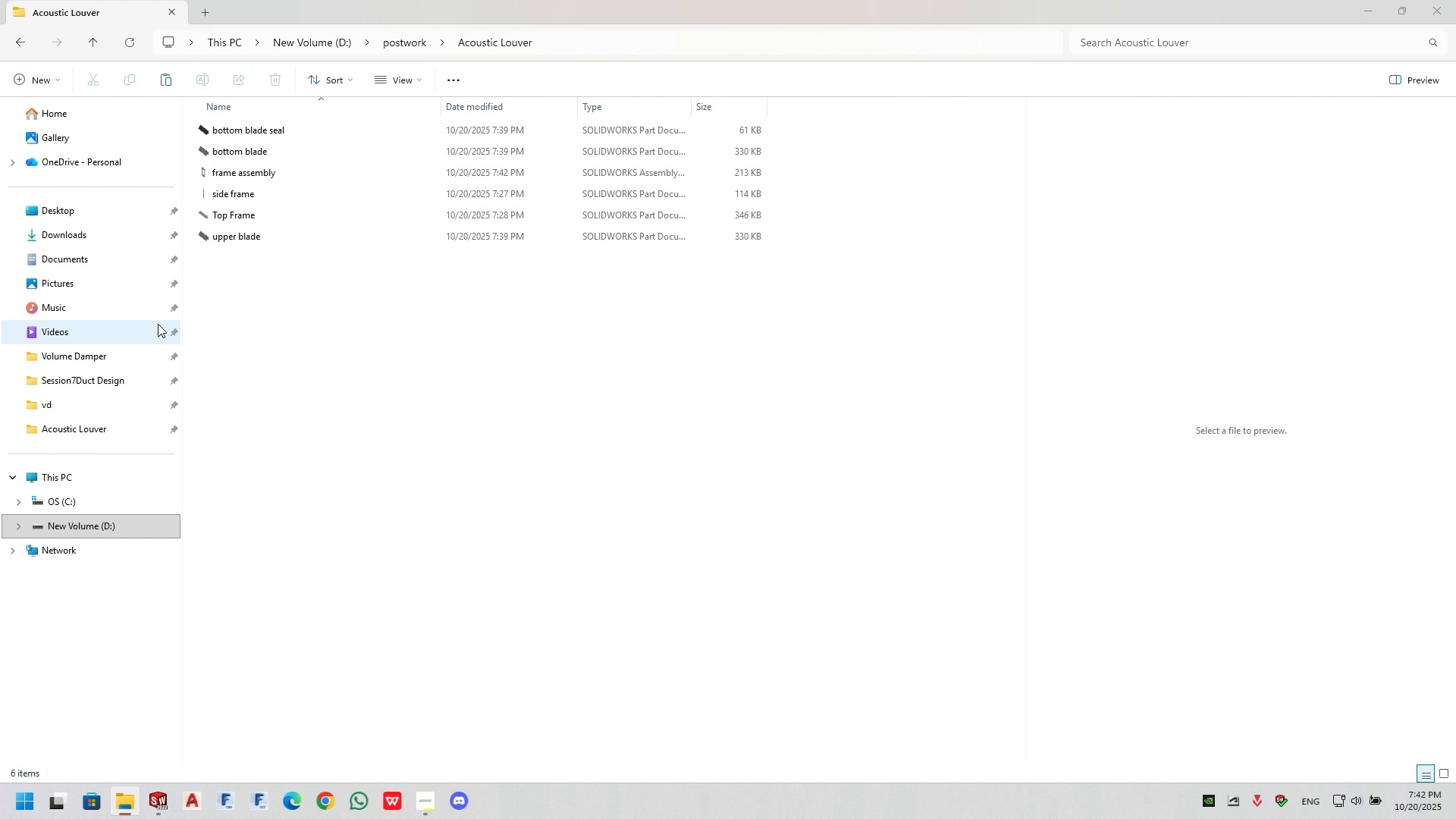 
key(Alt+Tab)
 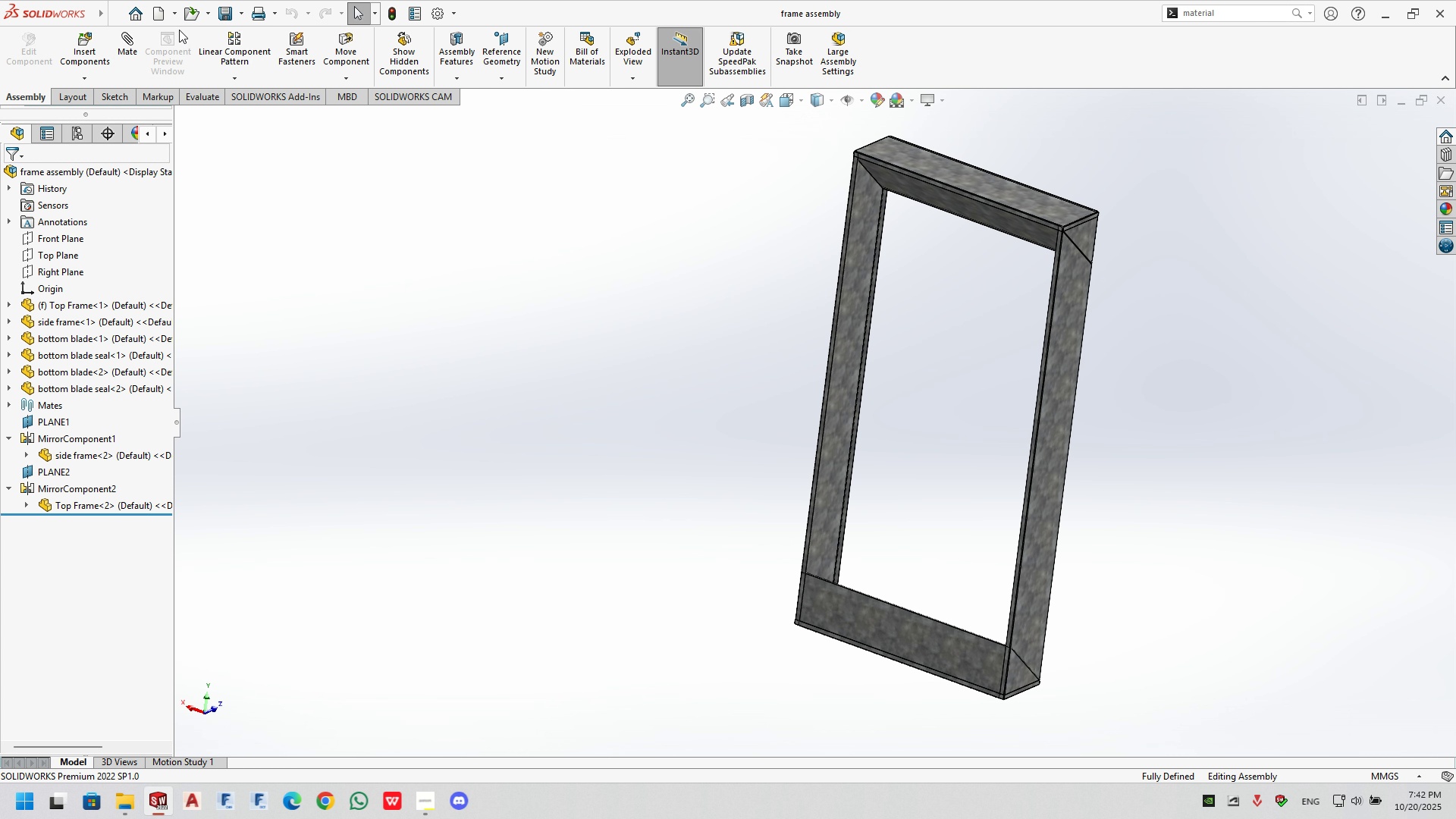 
left_click([162, 11])
 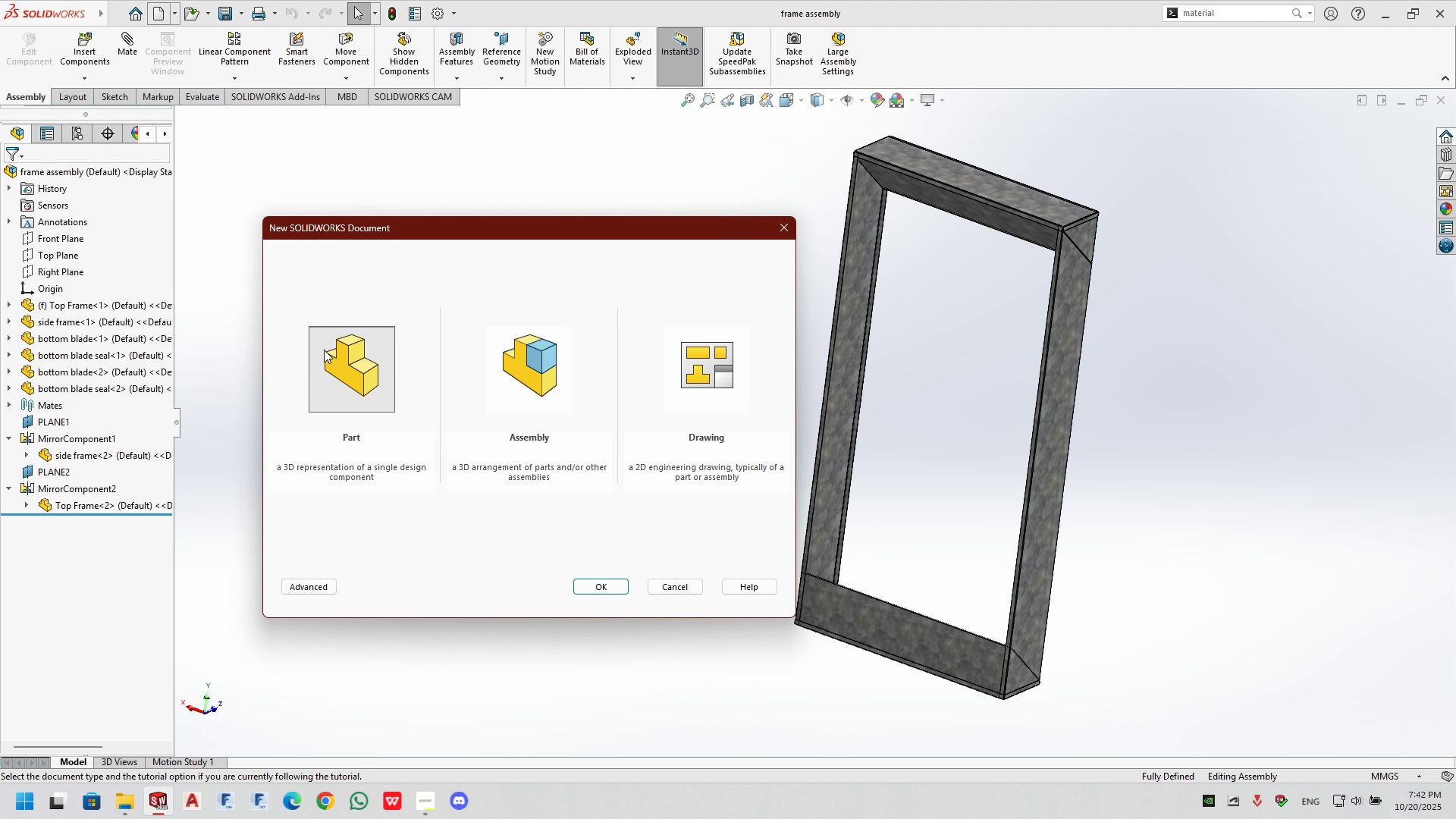 
left_click([324, 350])
 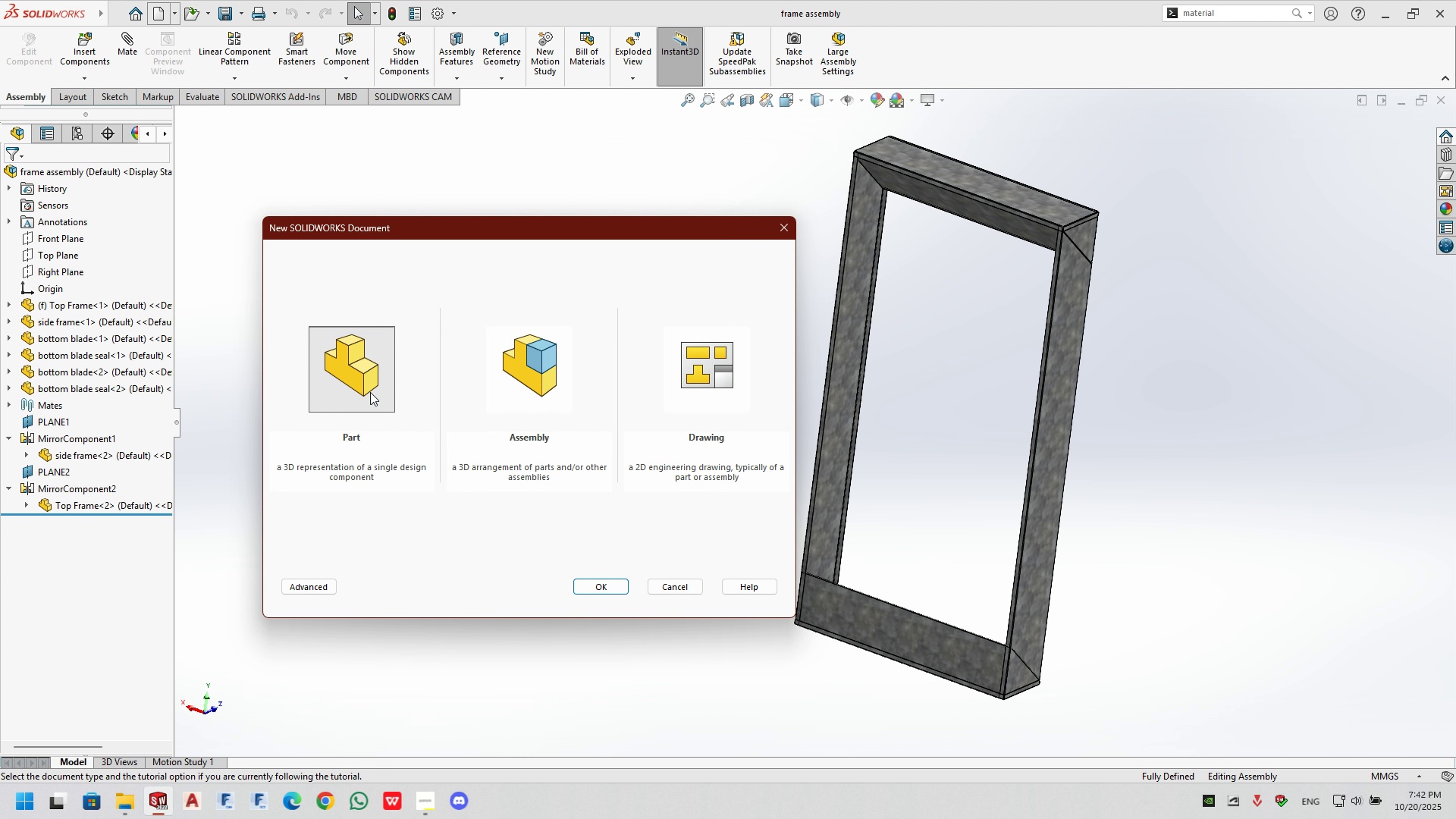 
double_click([370, 392])
 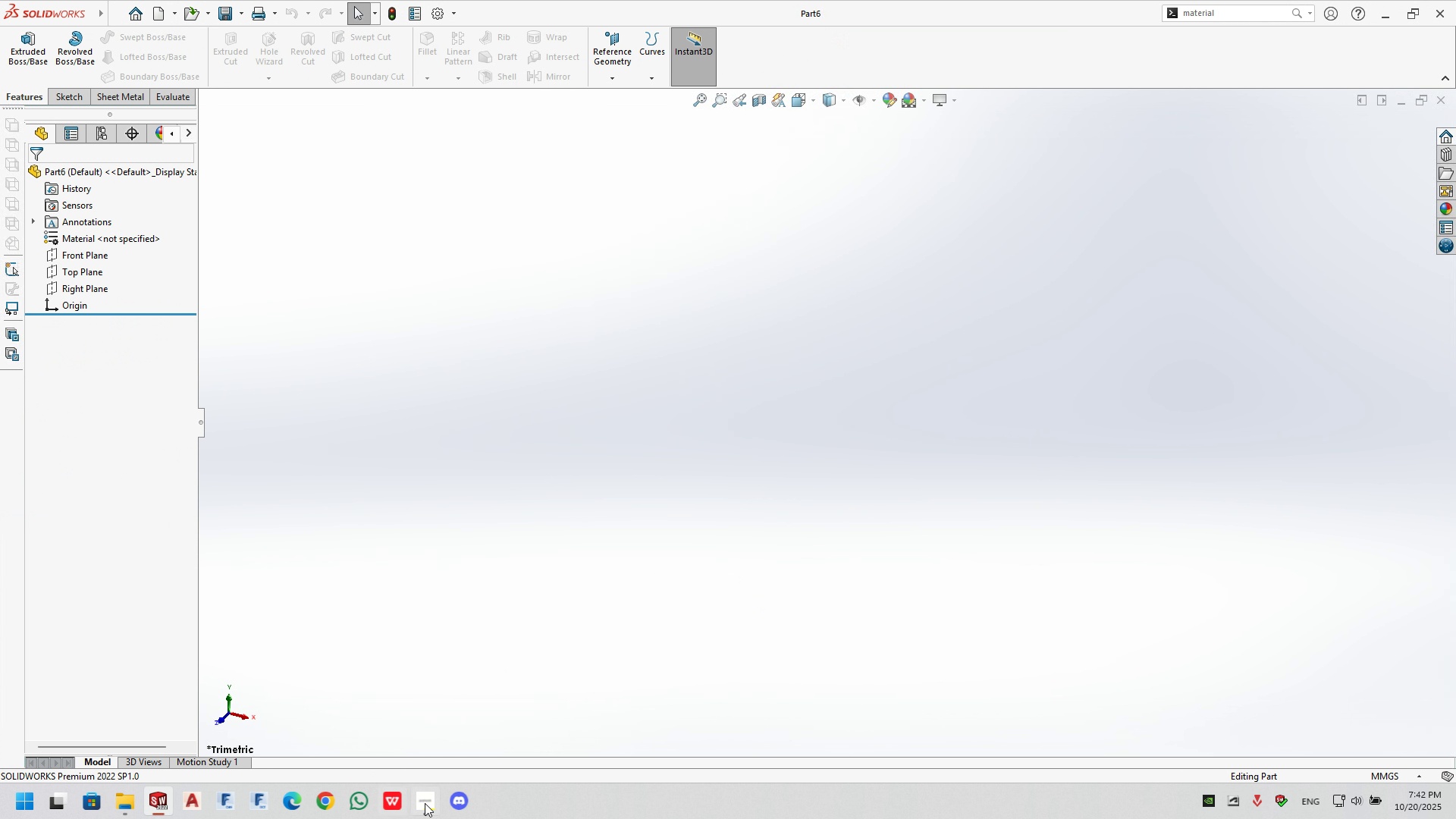 
left_click([428, 806])